 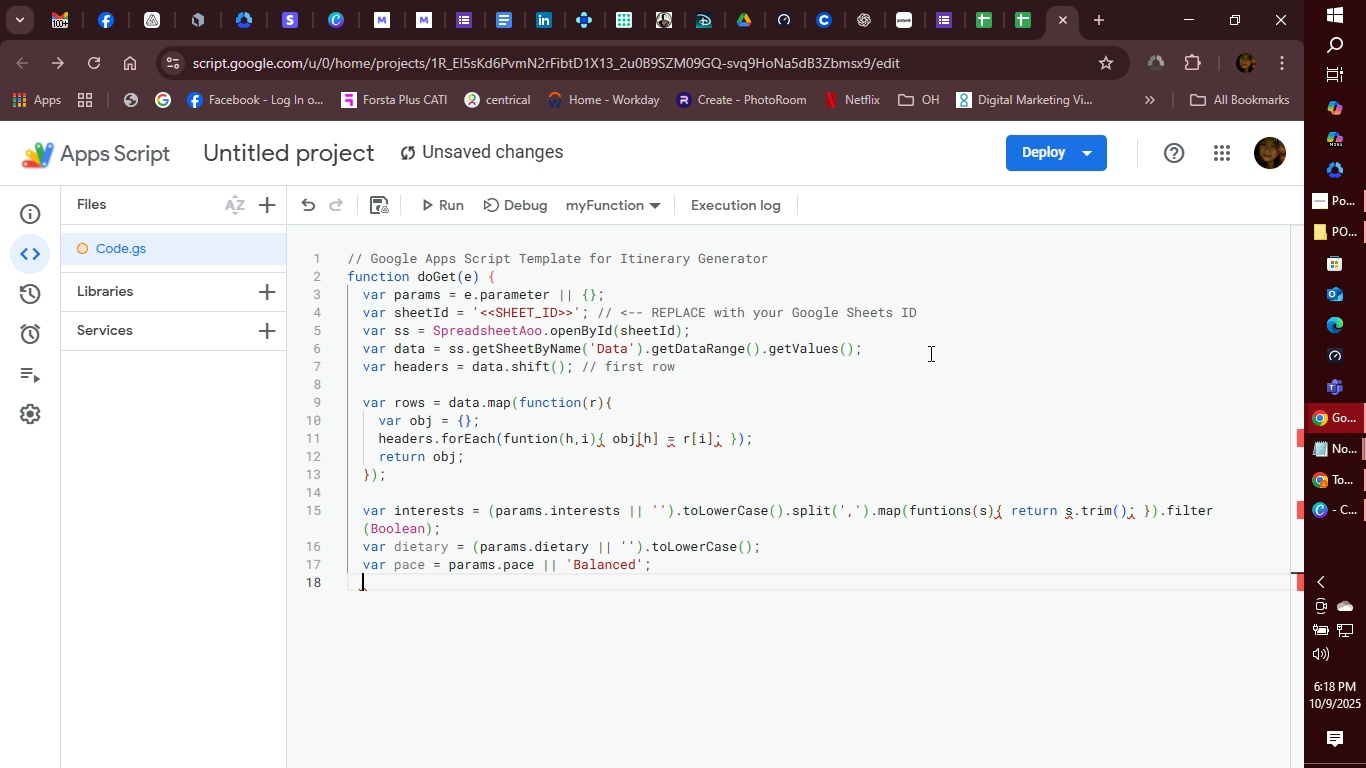 
hold_key(key=ShiftLeft, duration=1.4)
 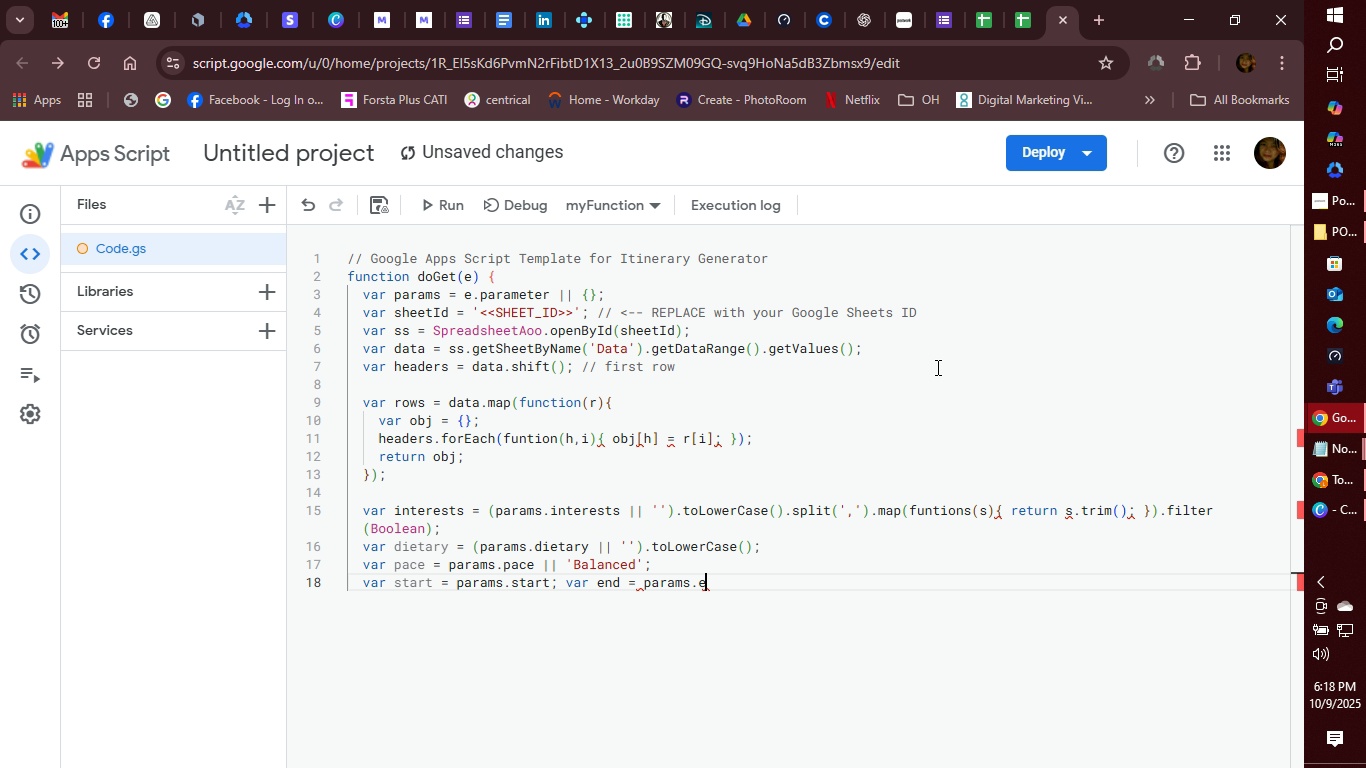 
wait(29.48)
 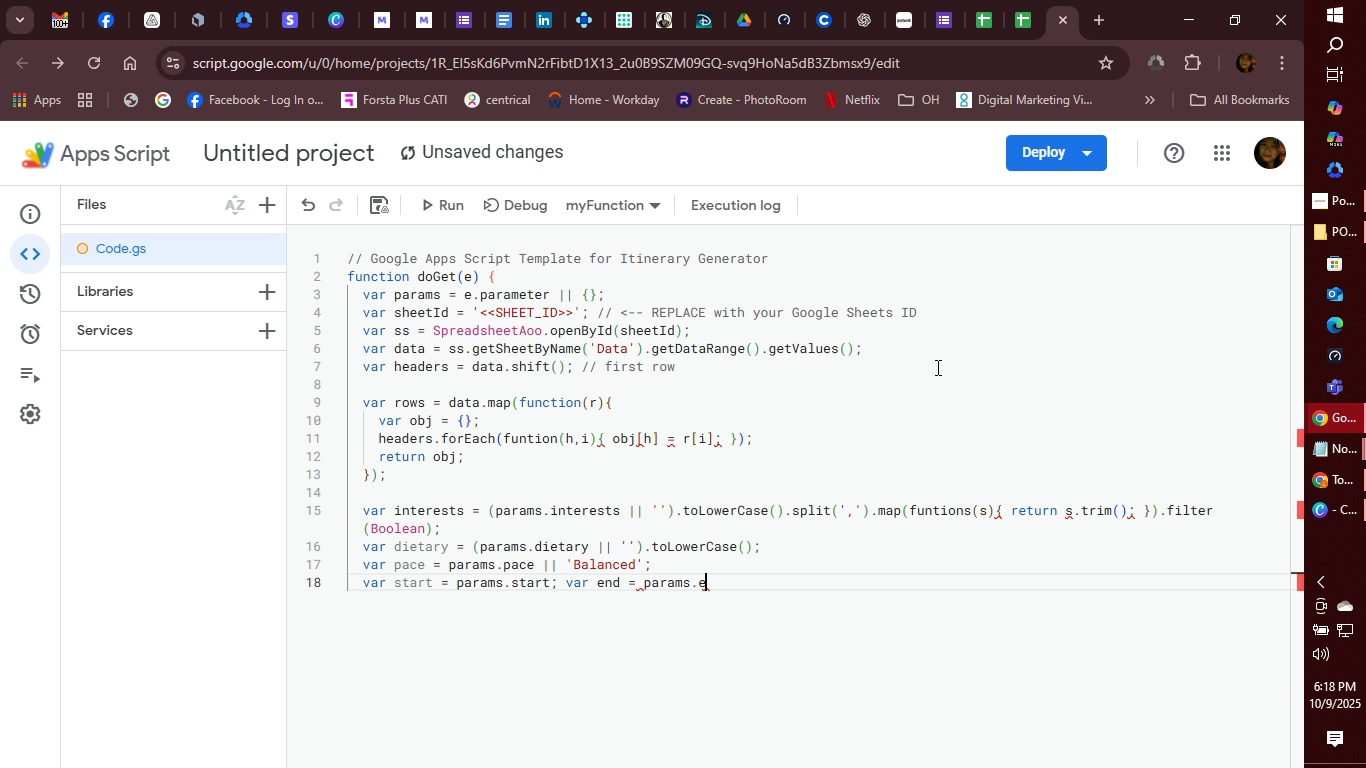 
key(Enter)
 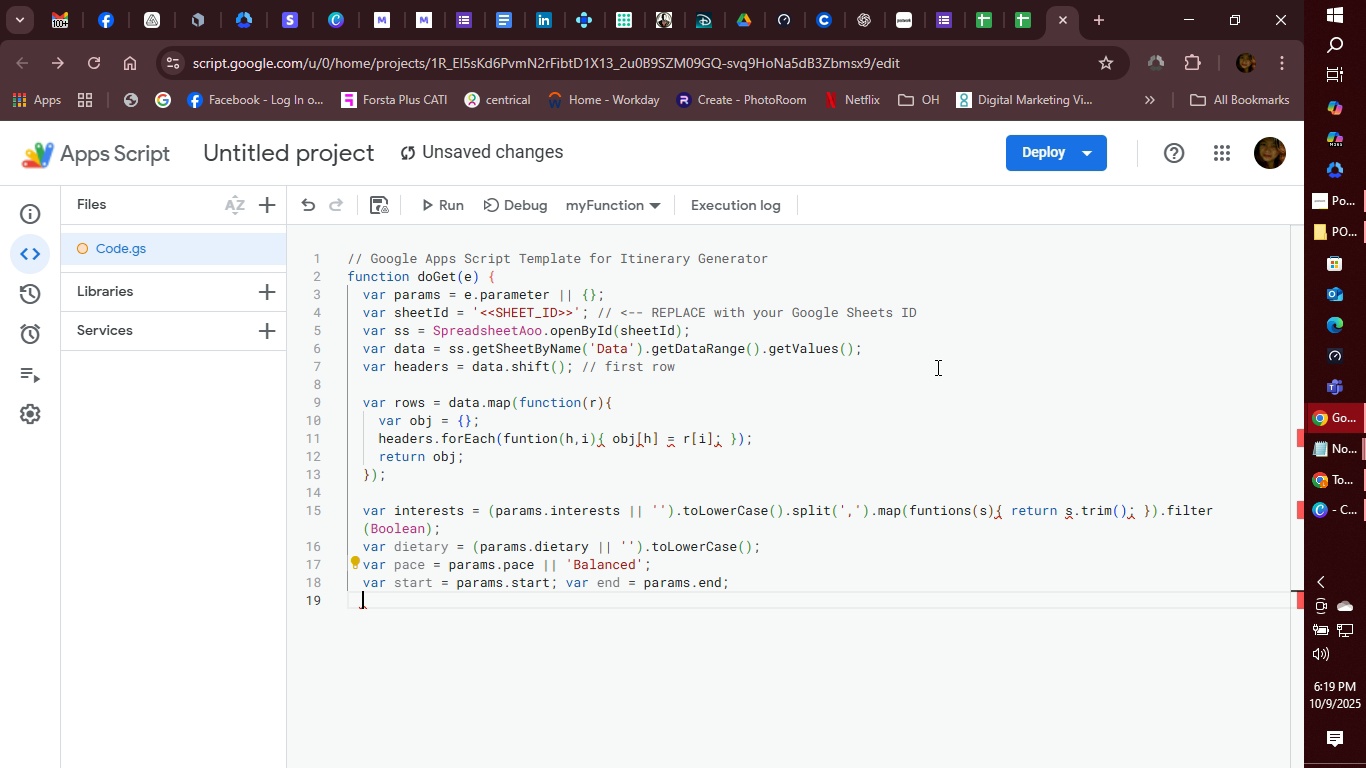 
key(Enter)
 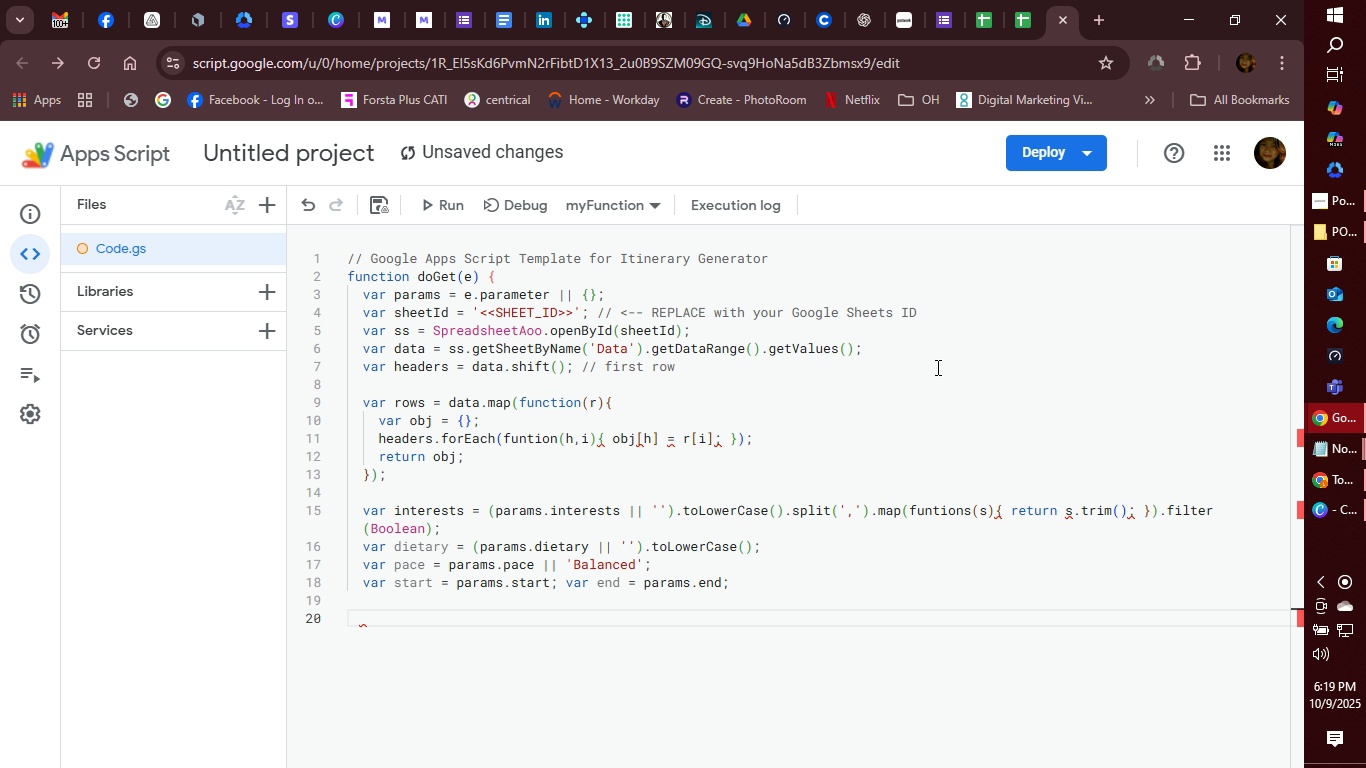 
type(var dates = [)
 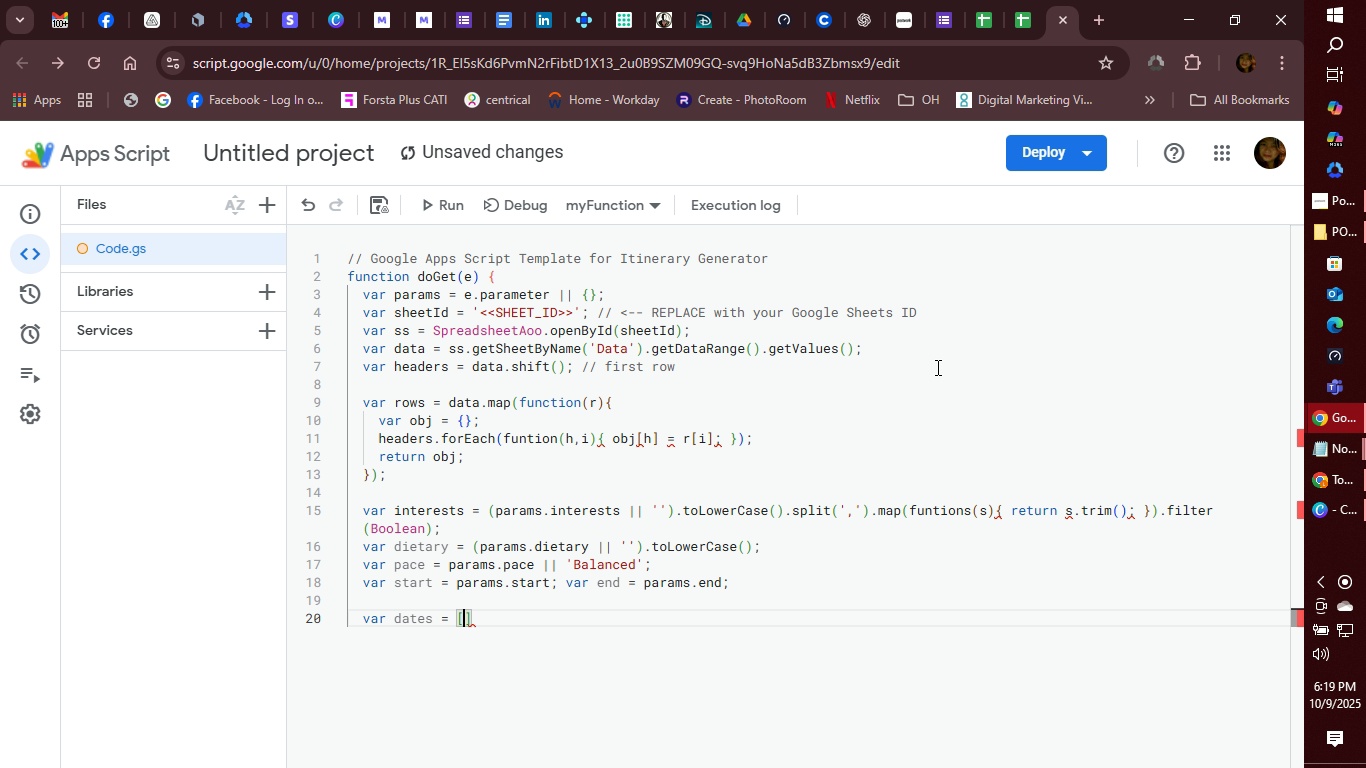 
key(ArrowRight)
 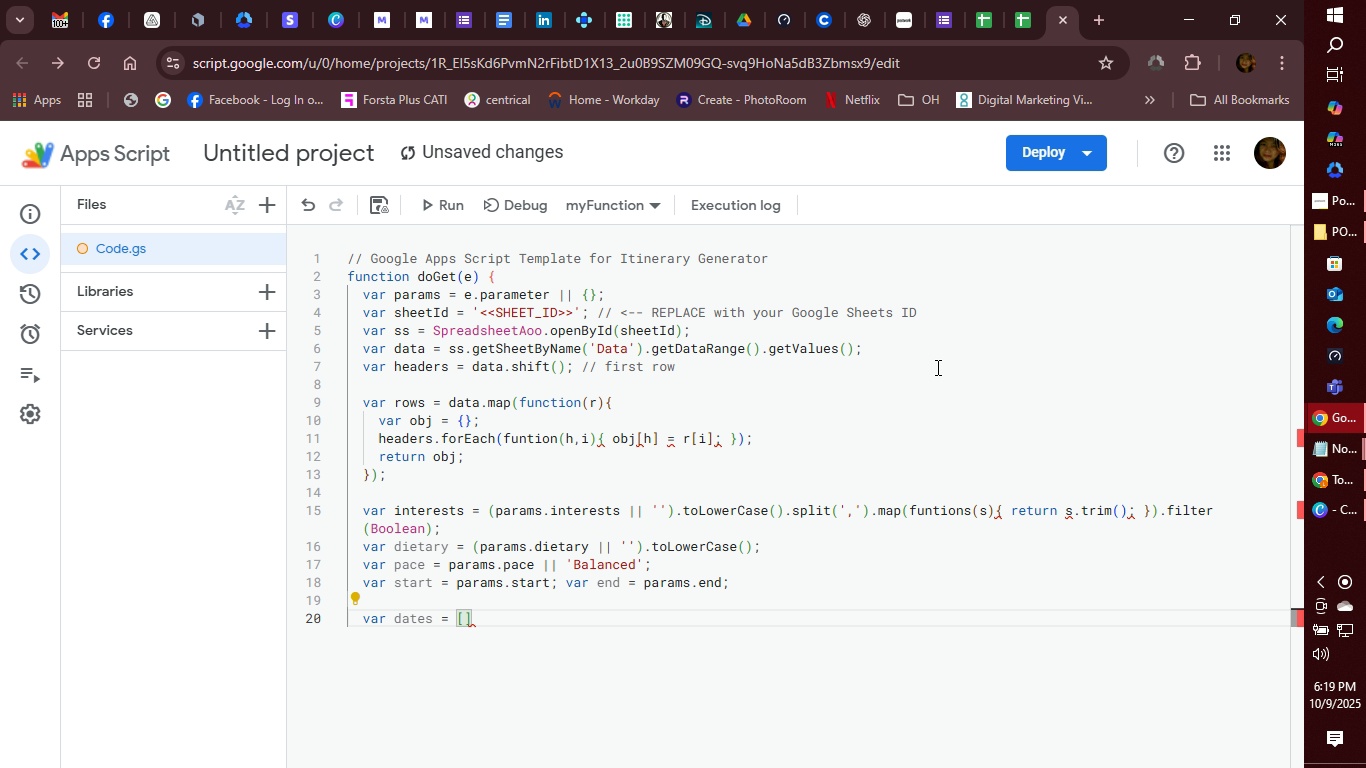 
key(Semicolon)
 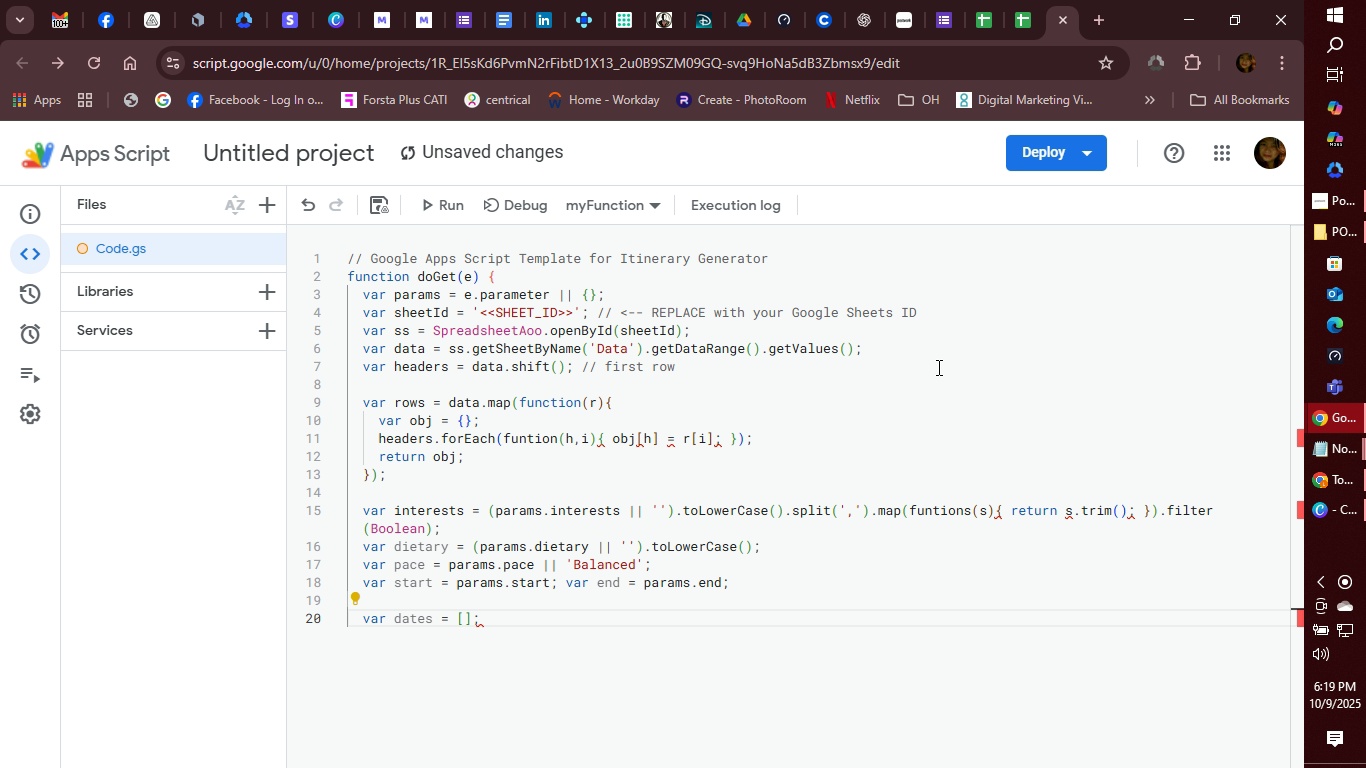 
key(Enter)
 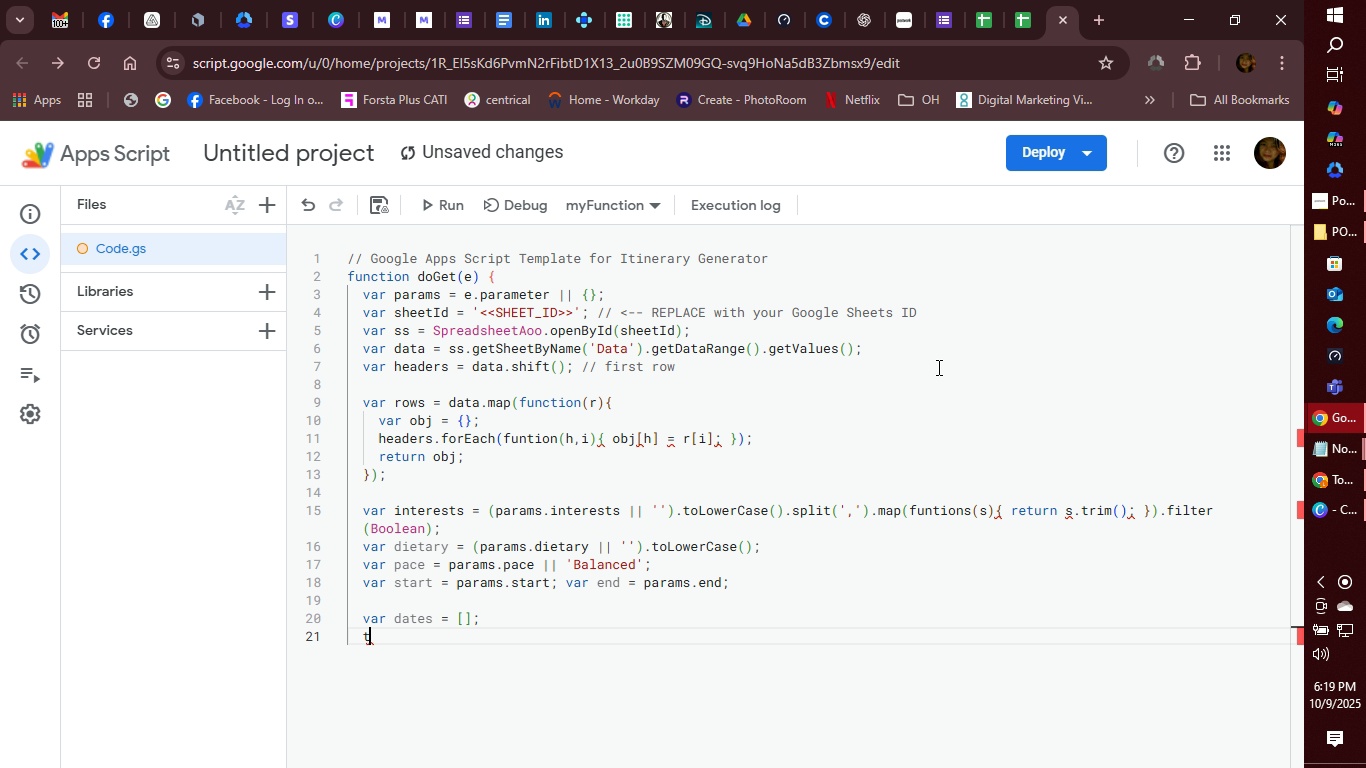 
type(try )
 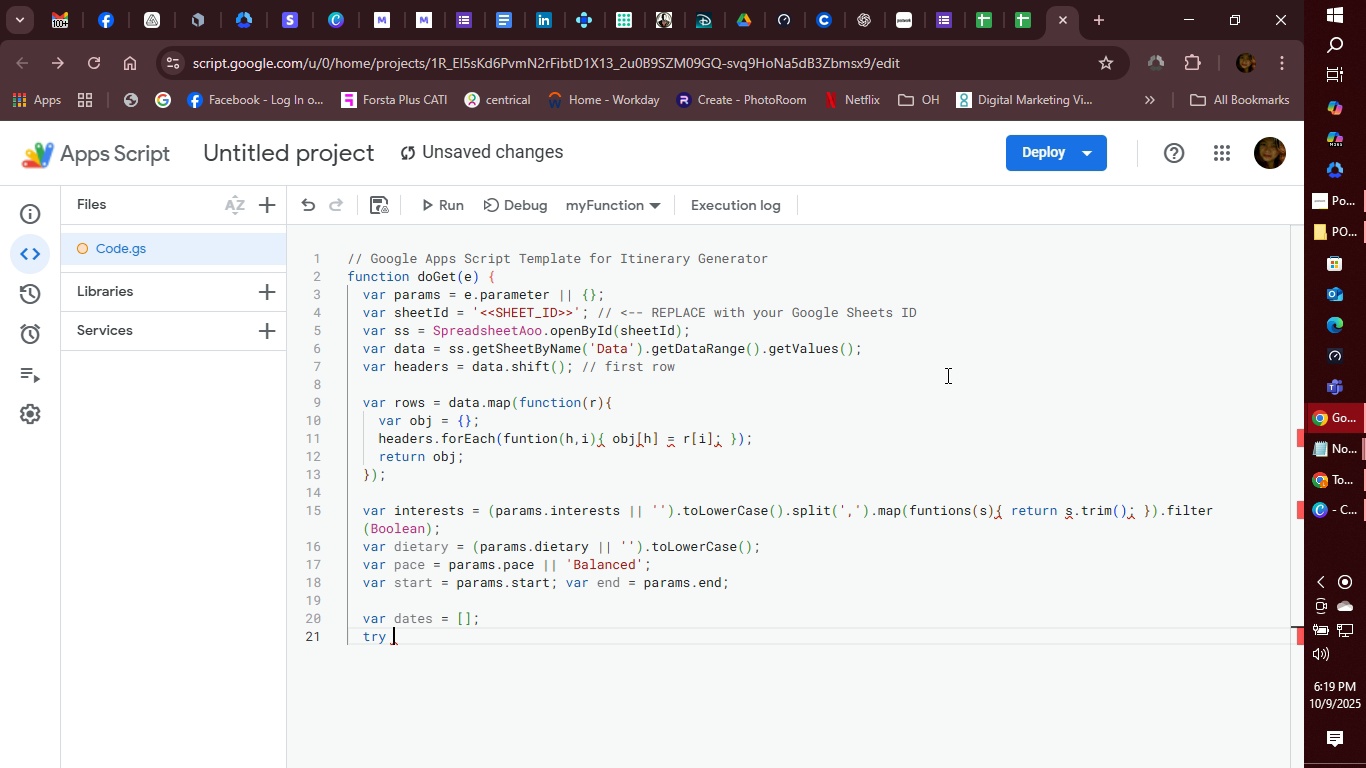 
key(Shift+BracketLeft)
 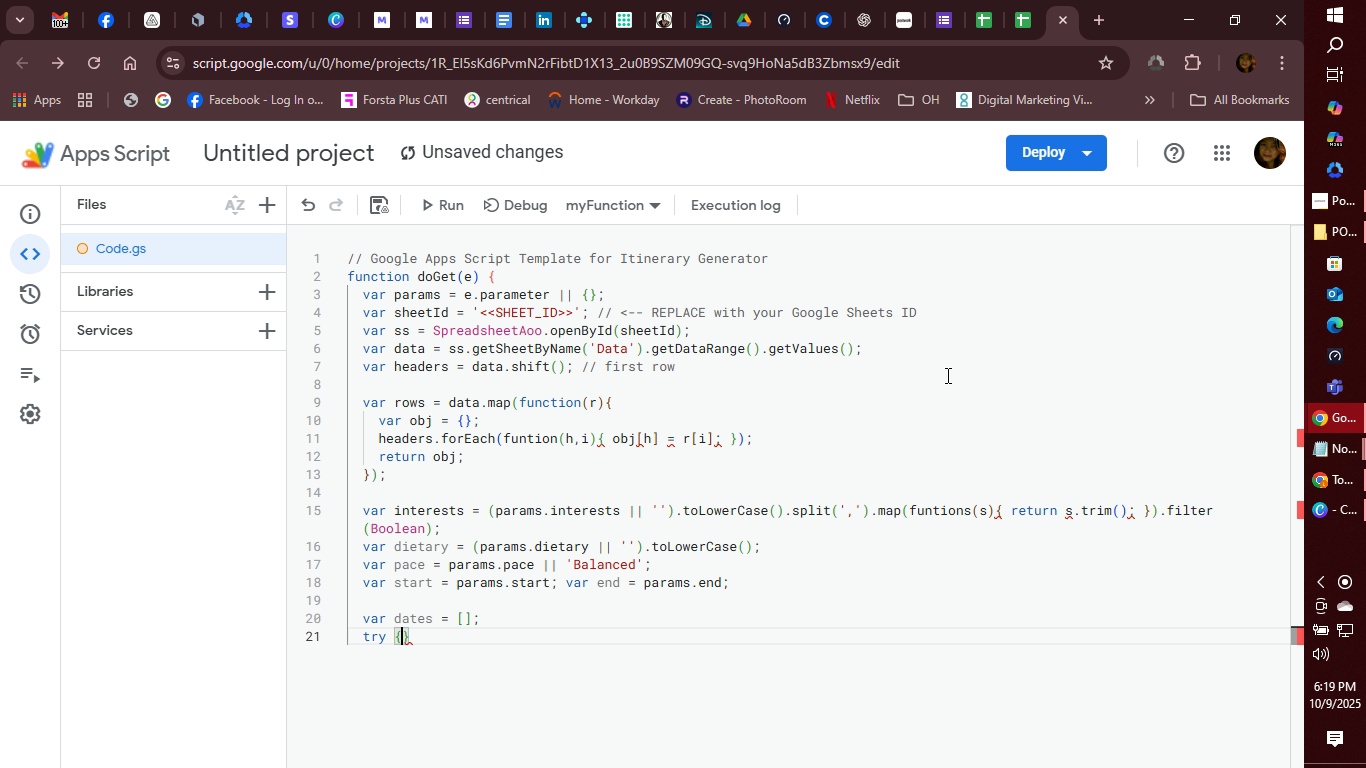 
key(Enter)
 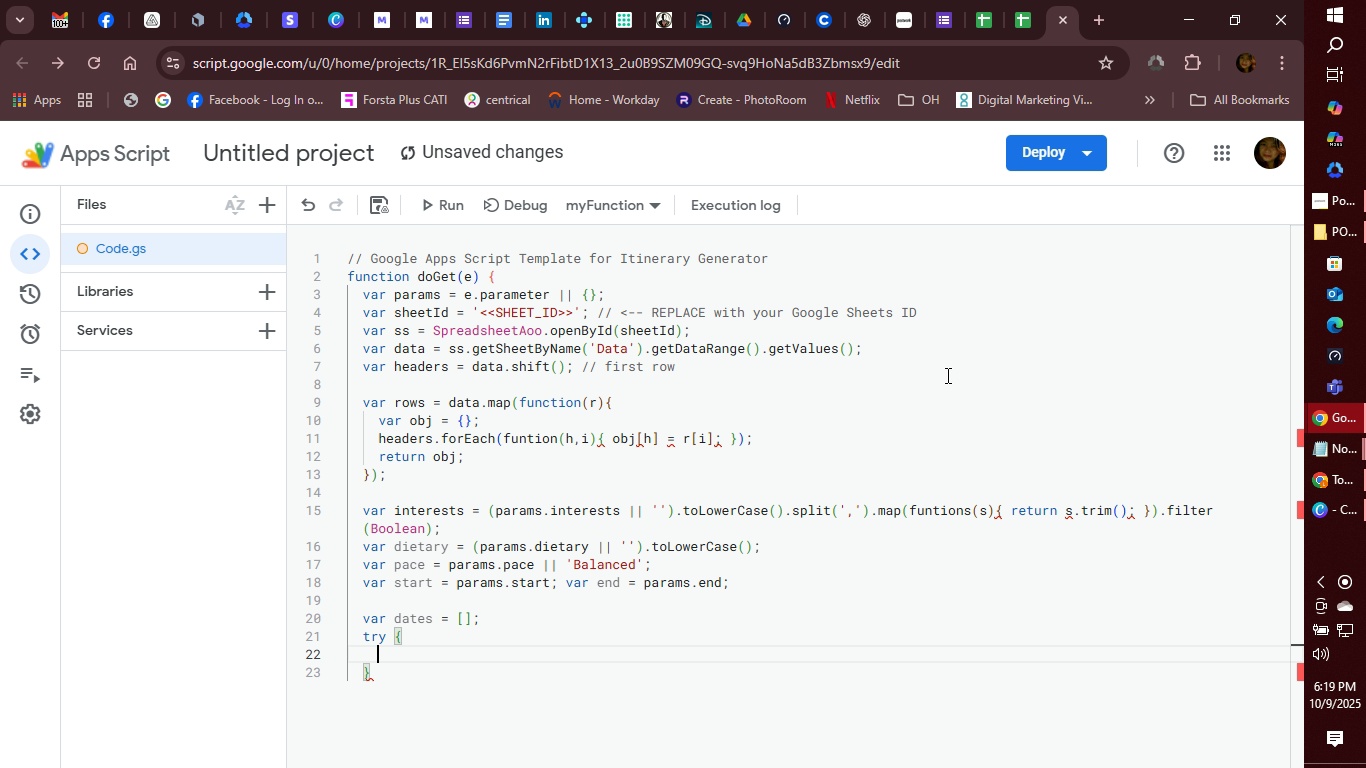 
type(if )
 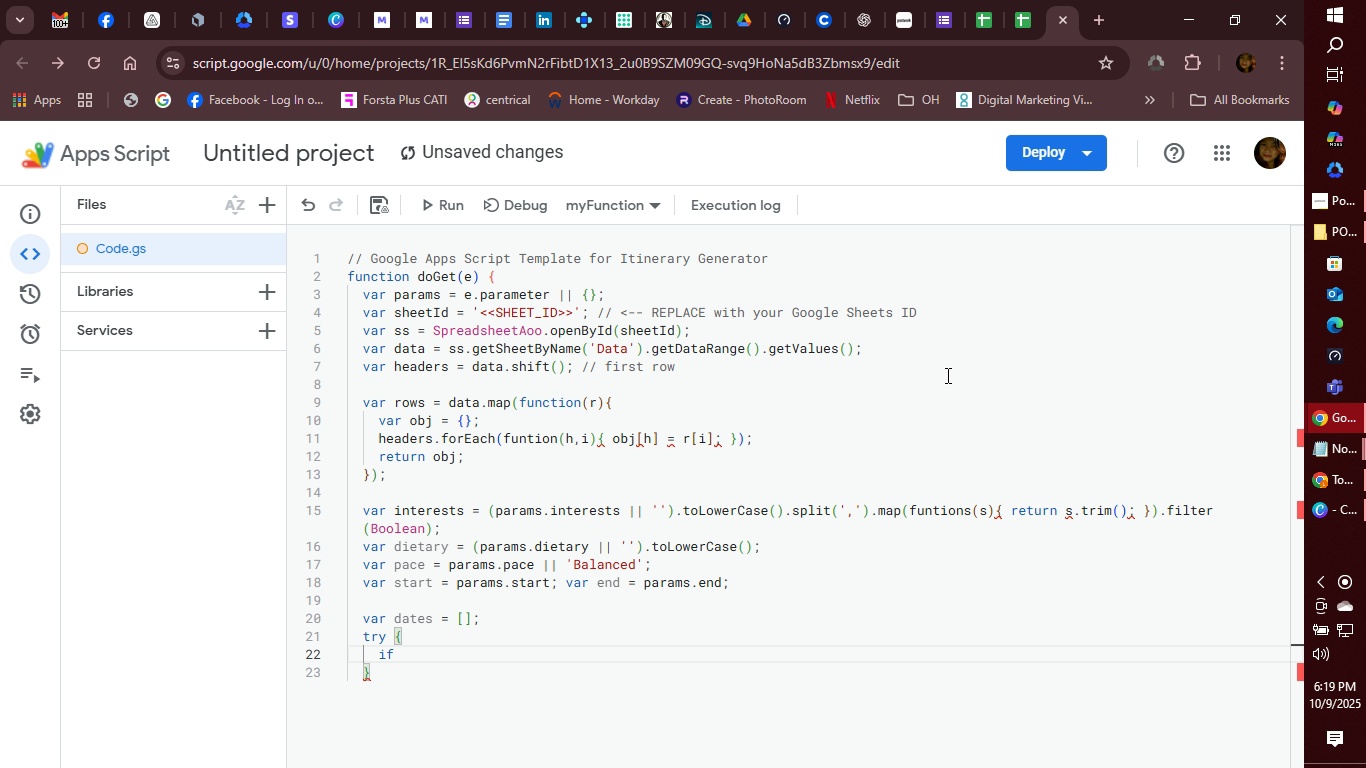 
hold_key(key=ShiftRight, duration=1.53)
 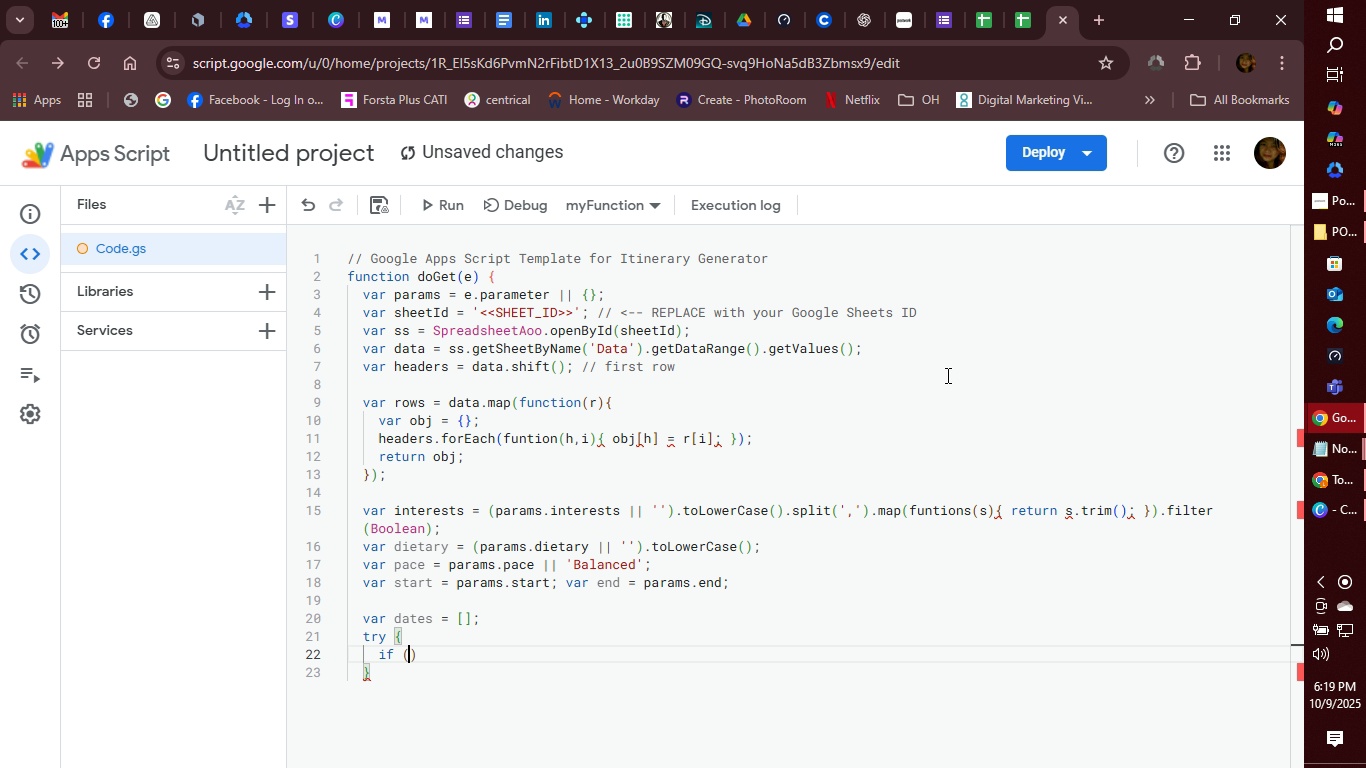 
type((start ^^[Delete])
key(Backspace)
key(Backspace)
type(&& end)
 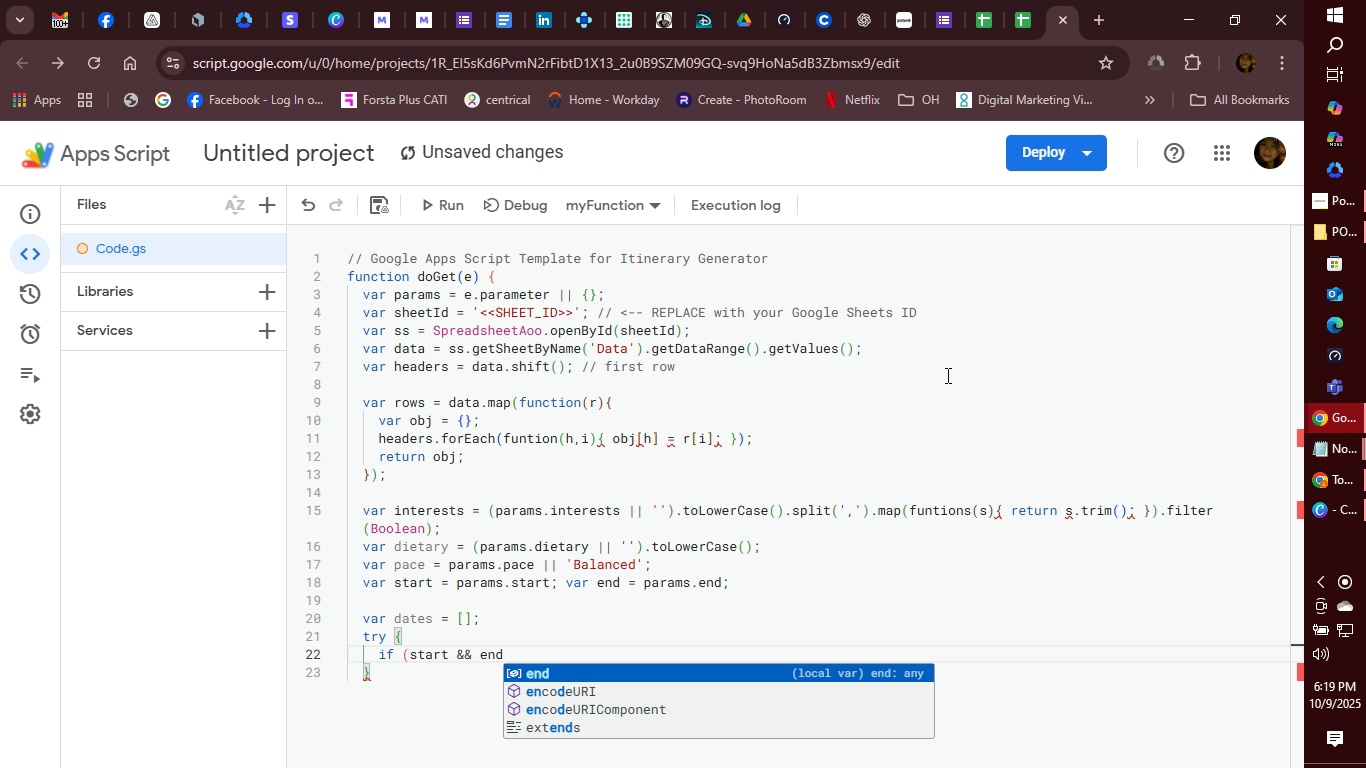 
hold_key(key=ShiftRight, duration=0.75)
 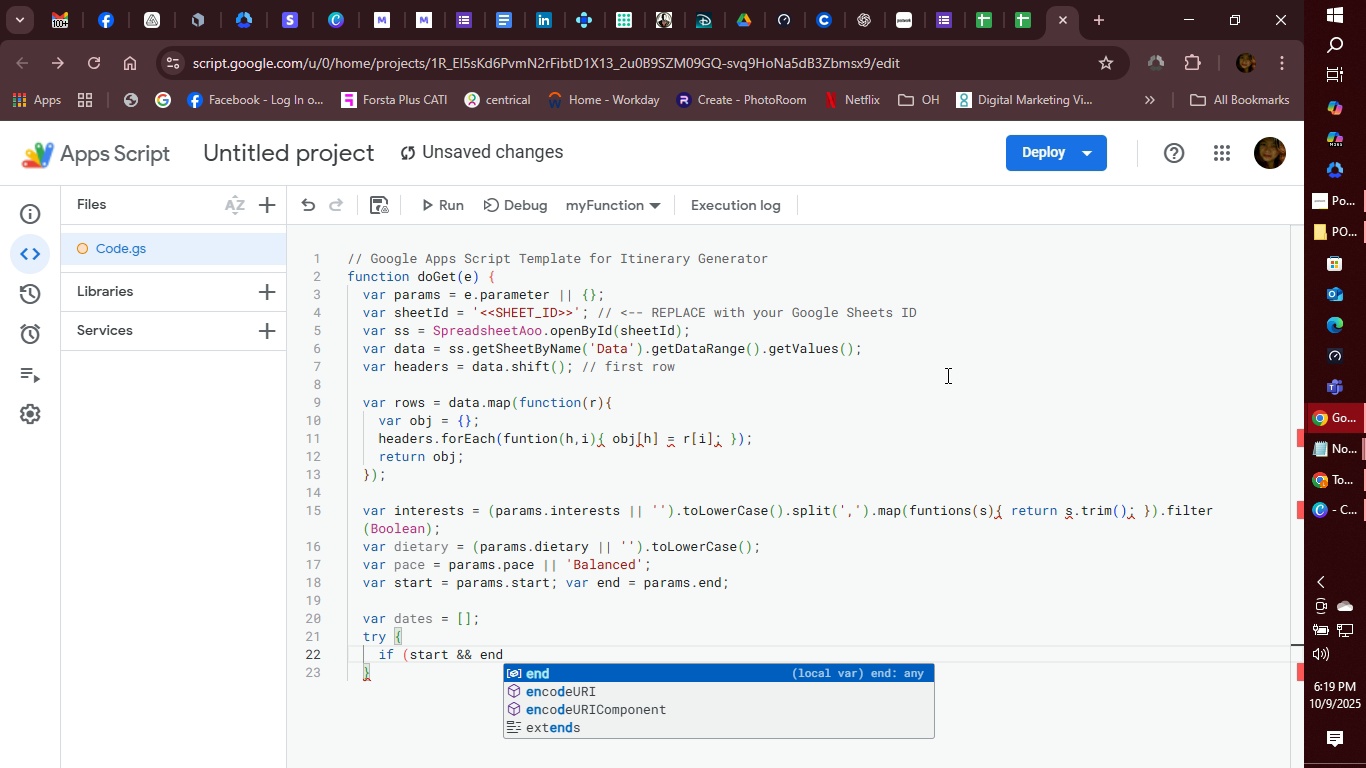 
key(Backspace)
key(Backspace)
key(Backspace)
key(Backspace)
key(Backspace)
key(Backspace)
key(Backspace)
key(Backspace)
key(Backspace)
key(Backspace)
key(Backspace)
key(Backspace)
key(Backspace)
type((sya)
key(Backspace)
key(Backspace)
type(tart ^^)
key(Backspace)
key(Backspace)
type(&& end)
 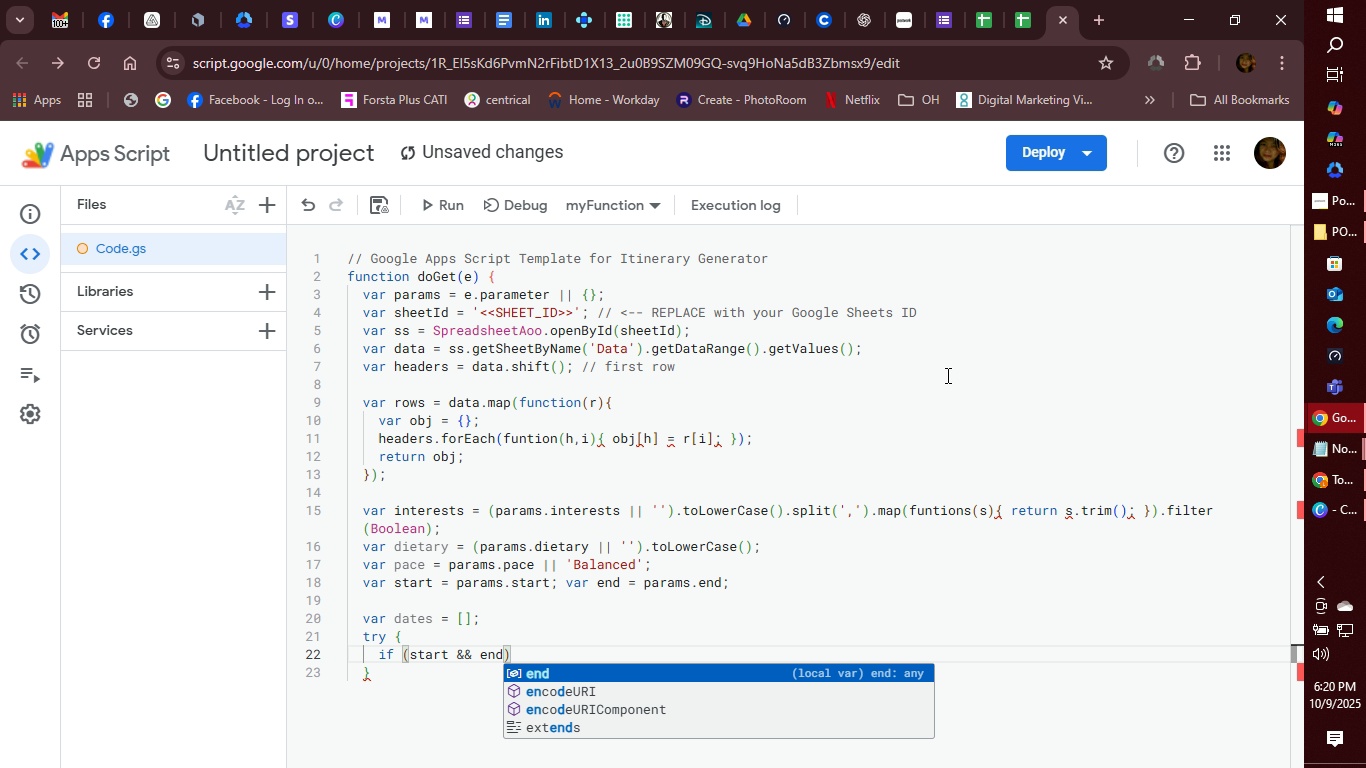 
key(ArrowRight)
 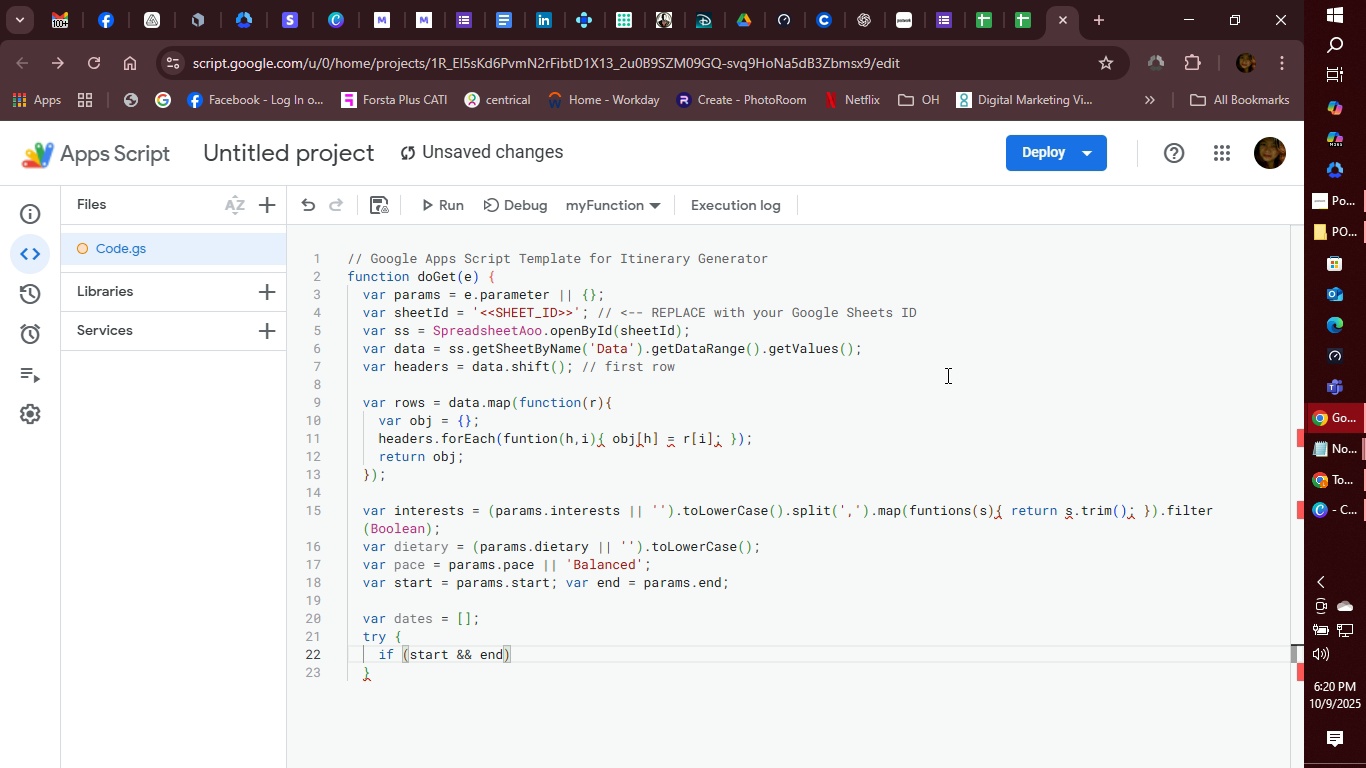 
hold_key(key=ShiftRight, duration=0.3)
 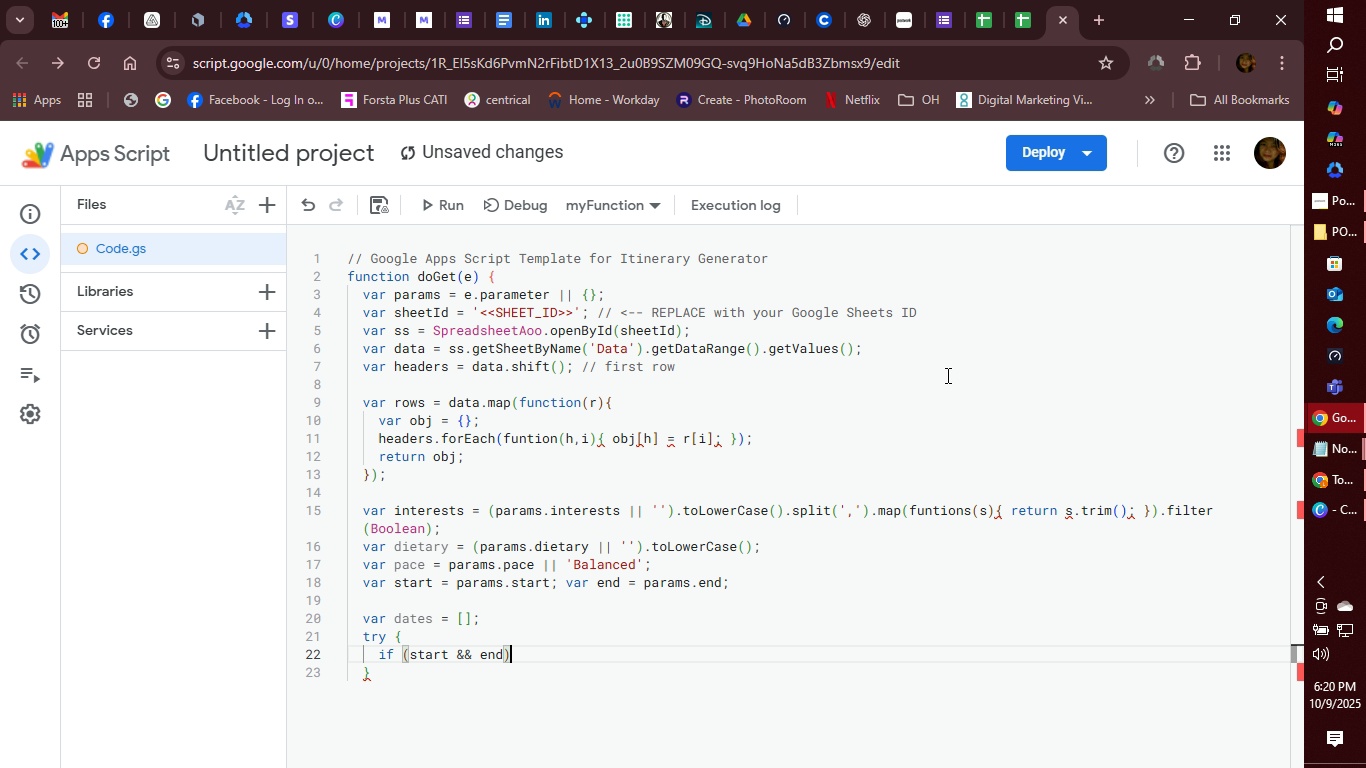 
key(Shift+ShiftRight)
 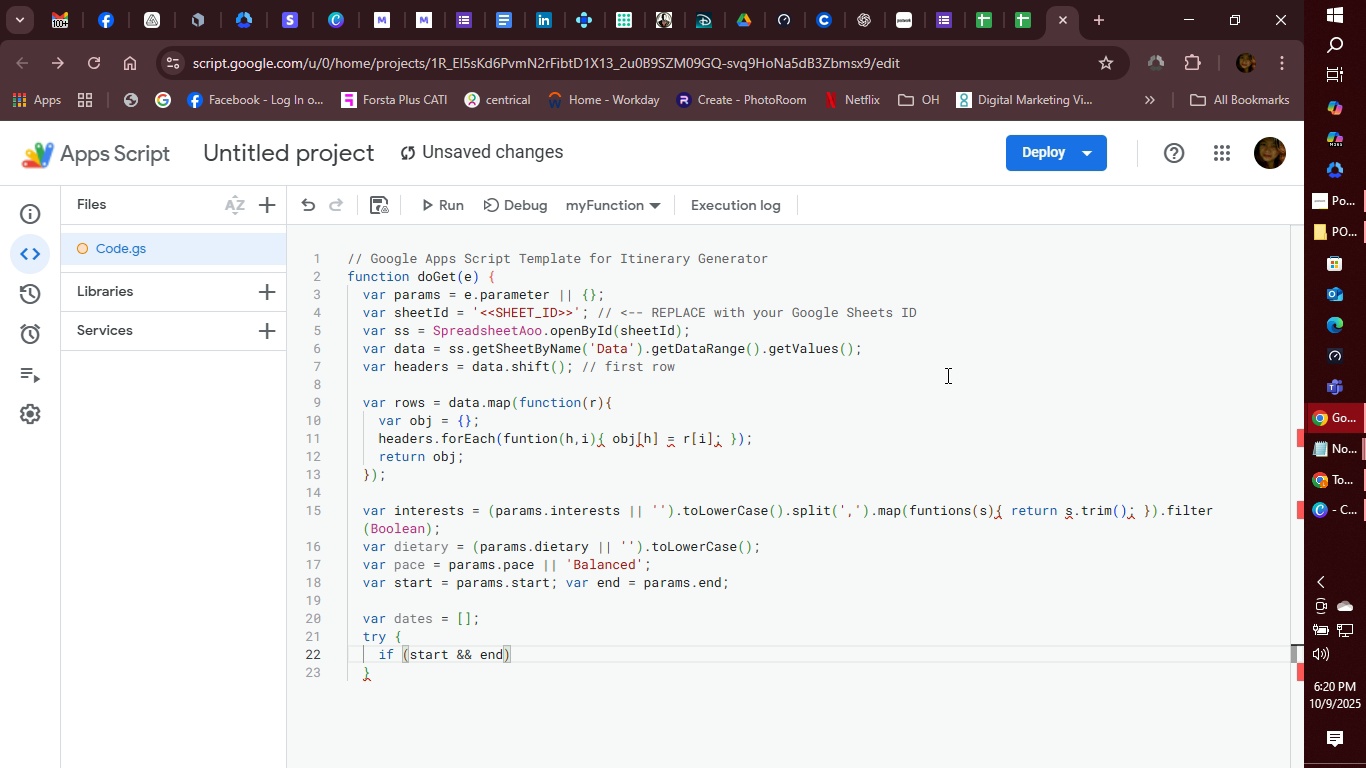 
key(Shift+ShiftRight)
 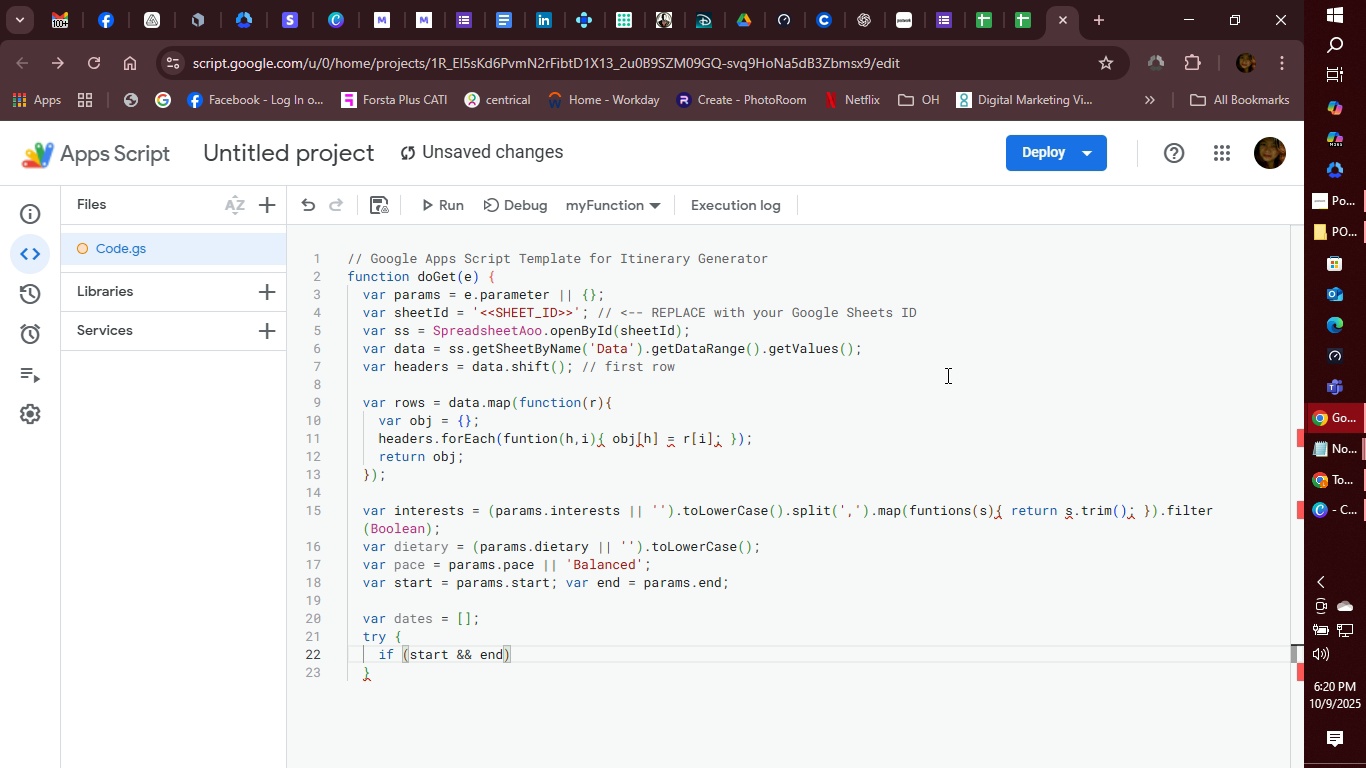 
key(Space)
 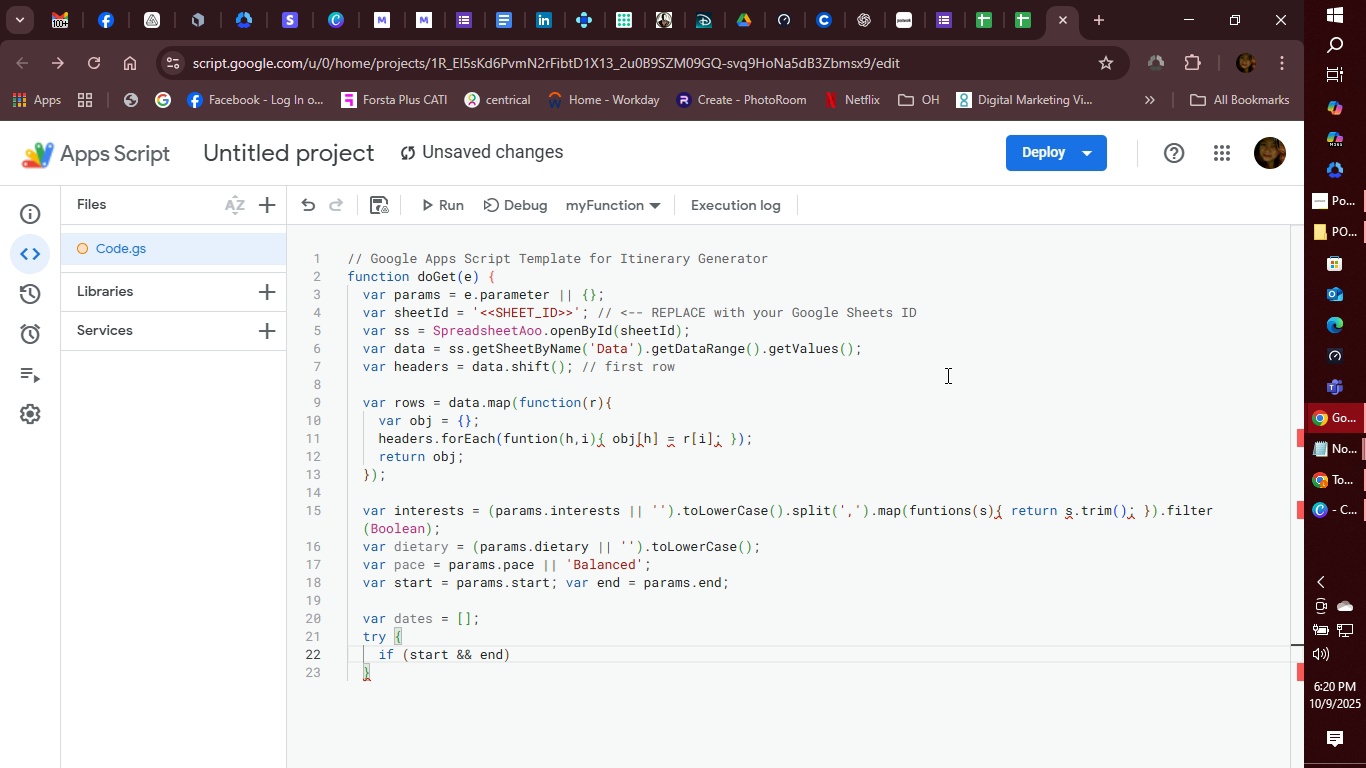 
key(Shift+BracketLeft)
 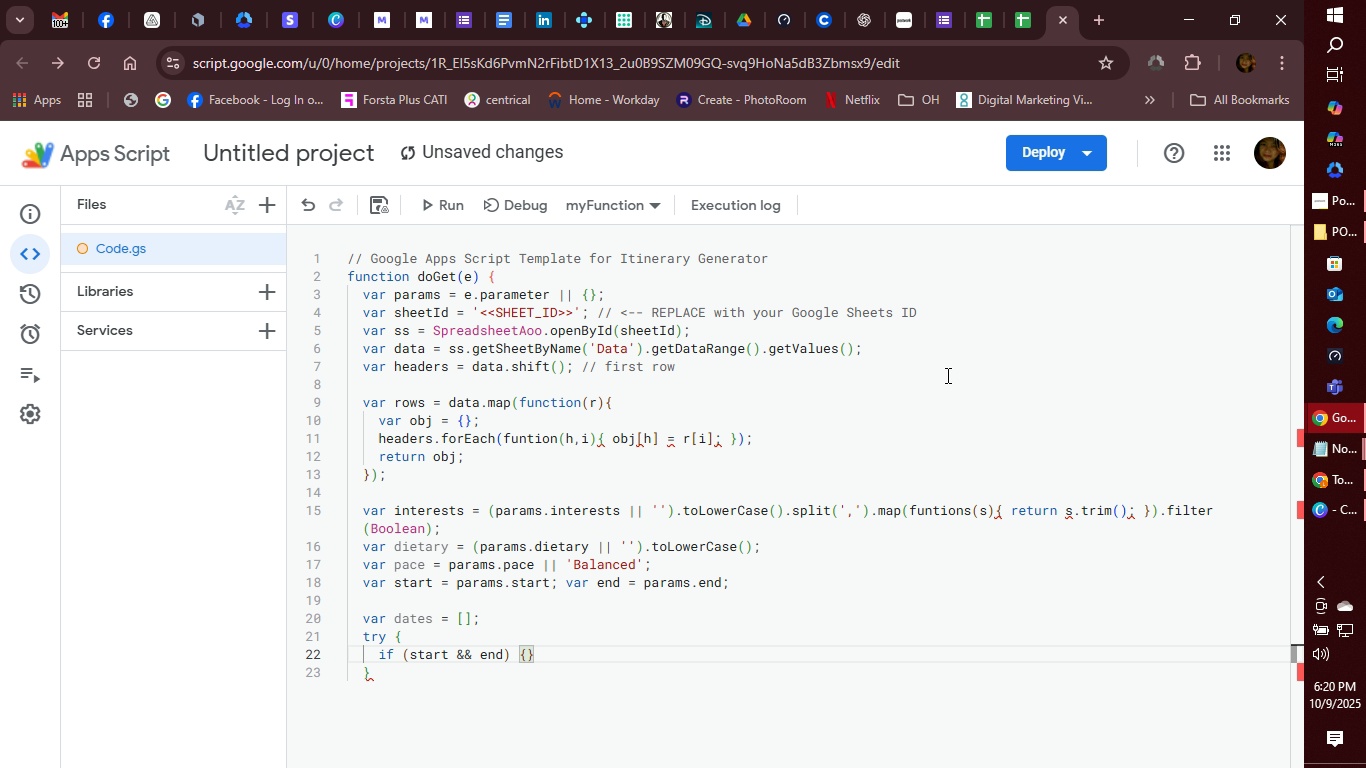 
key(Enter)
 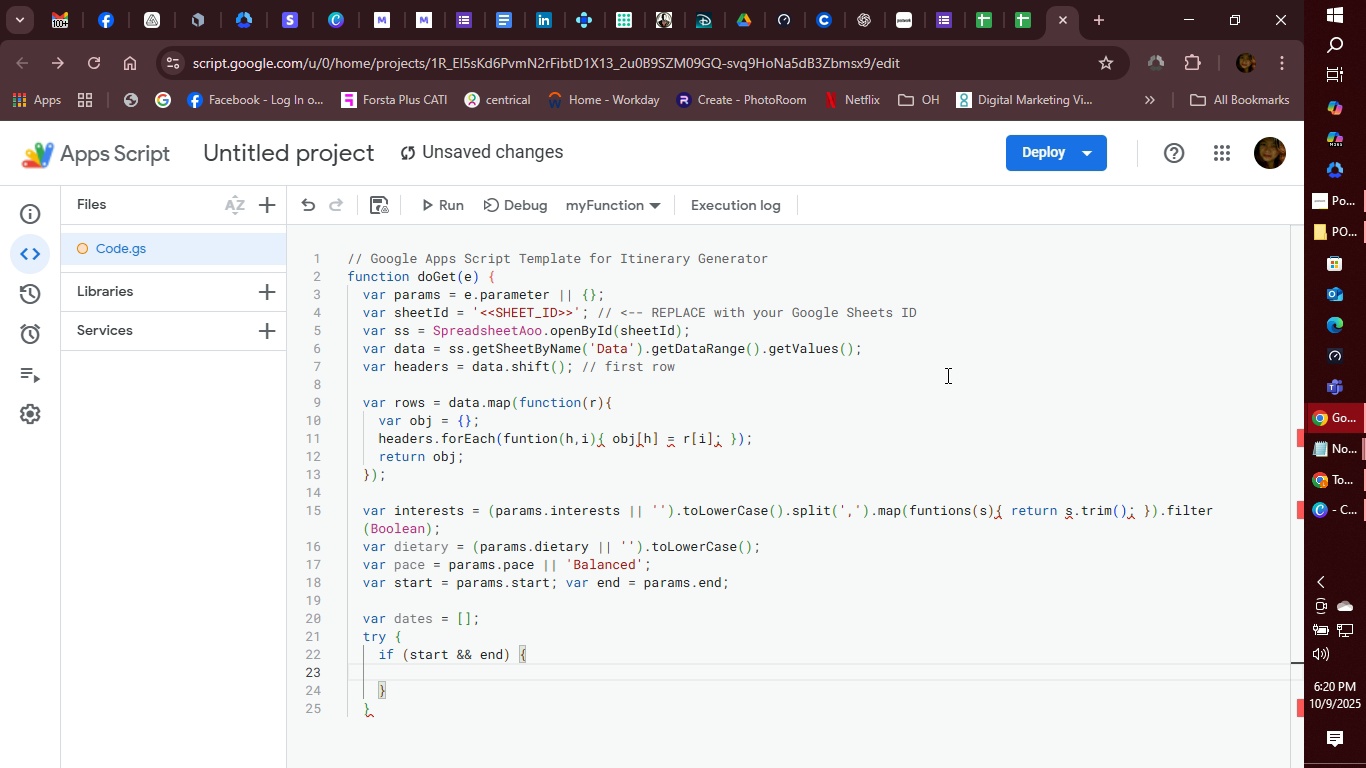 
type(var s )
 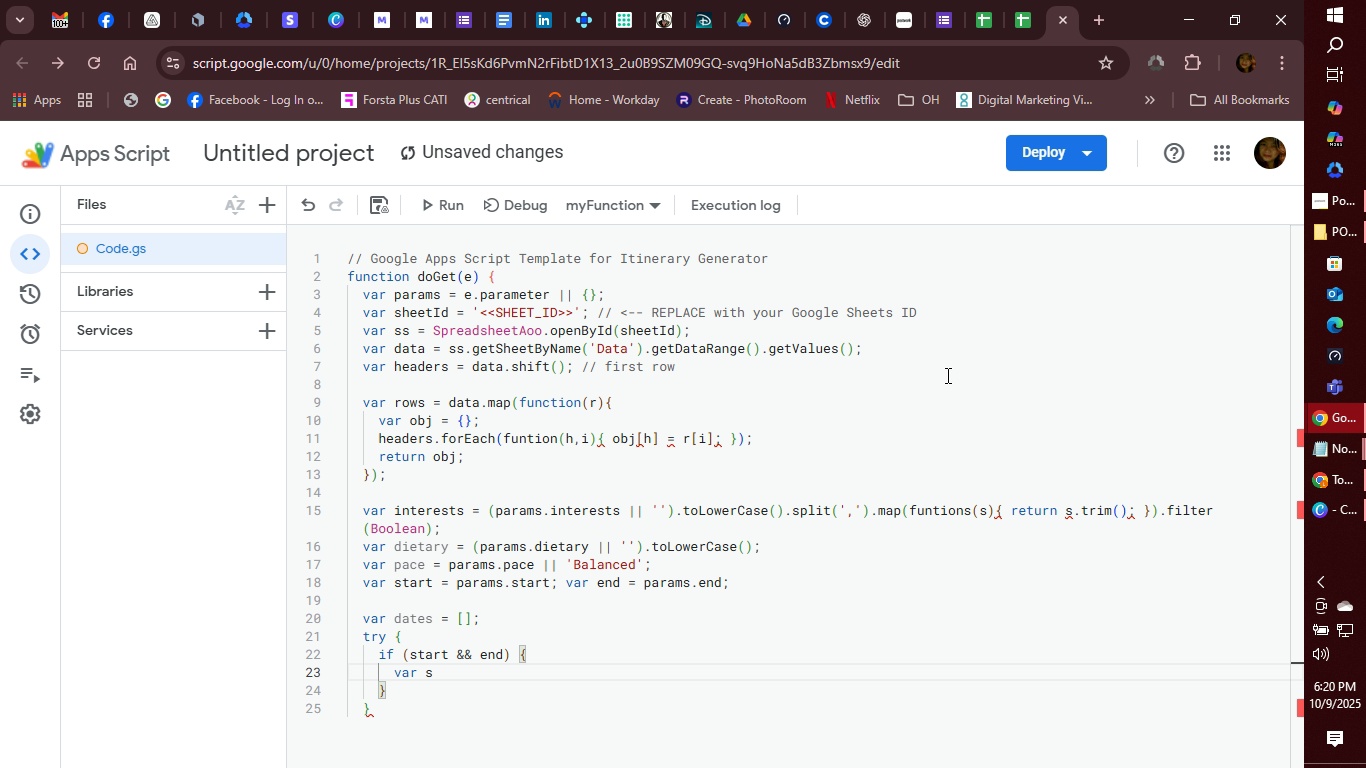 
type(= newDate)
key(Backspace)
key(Backspace)
key(Backspace)
key(Backspace)
type( date)
key(Backspace)
key(Backspace)
key(Backspace)
key(Backspace)
type(Date)
 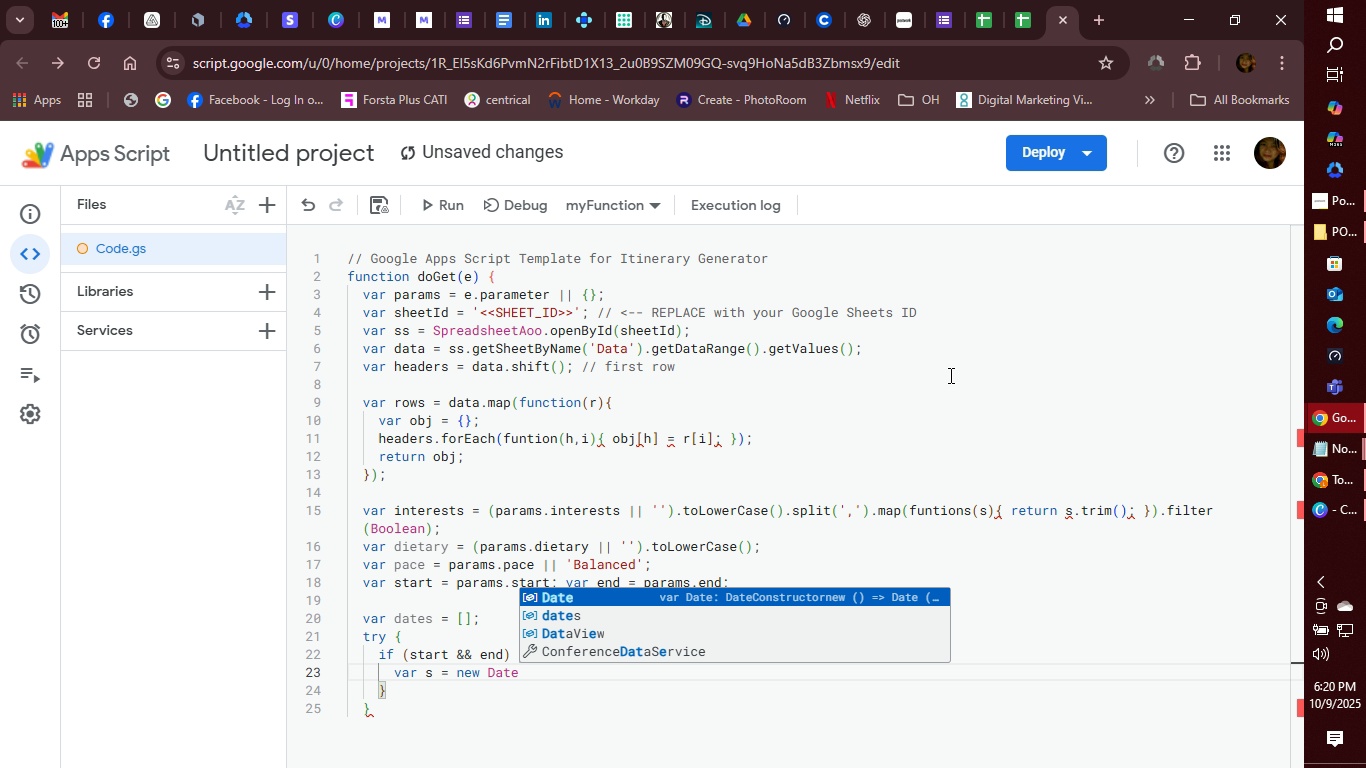 
type((start)
 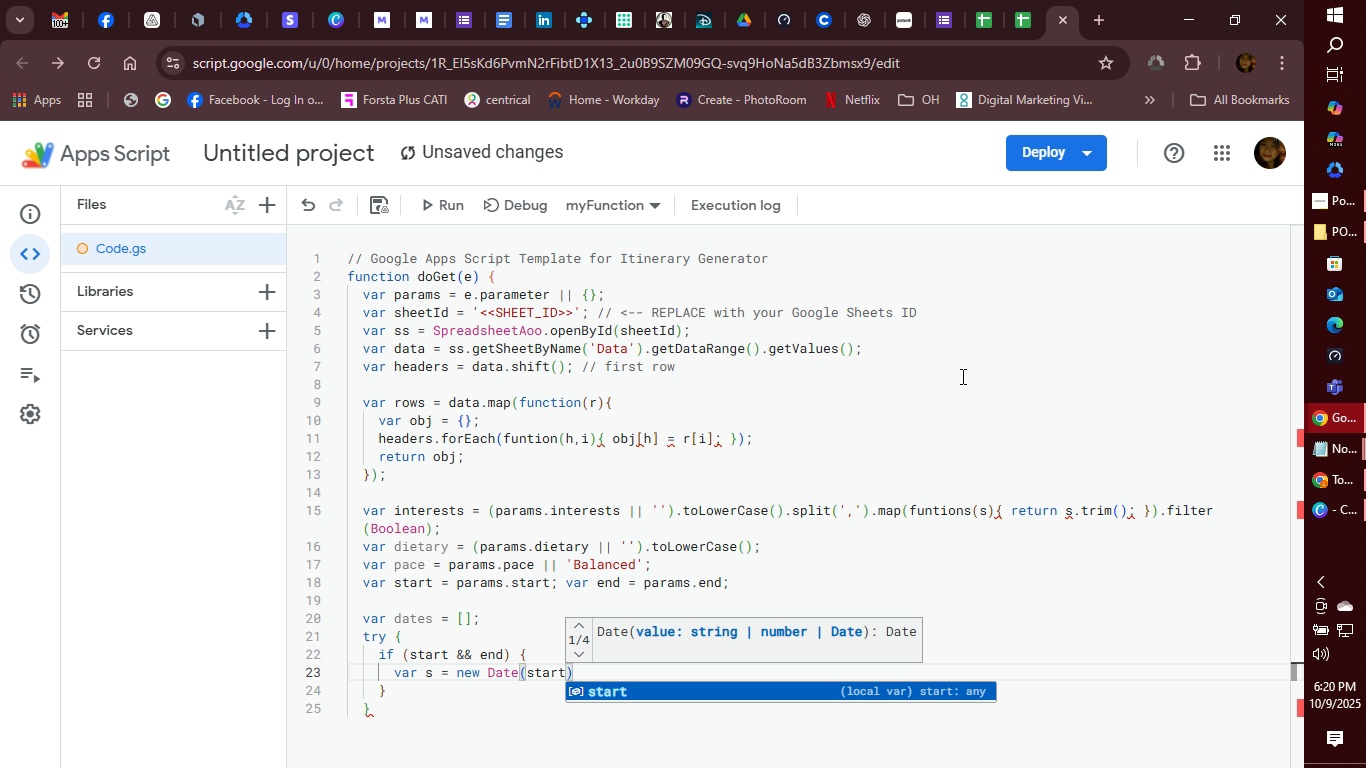 
key(ArrowRight)
 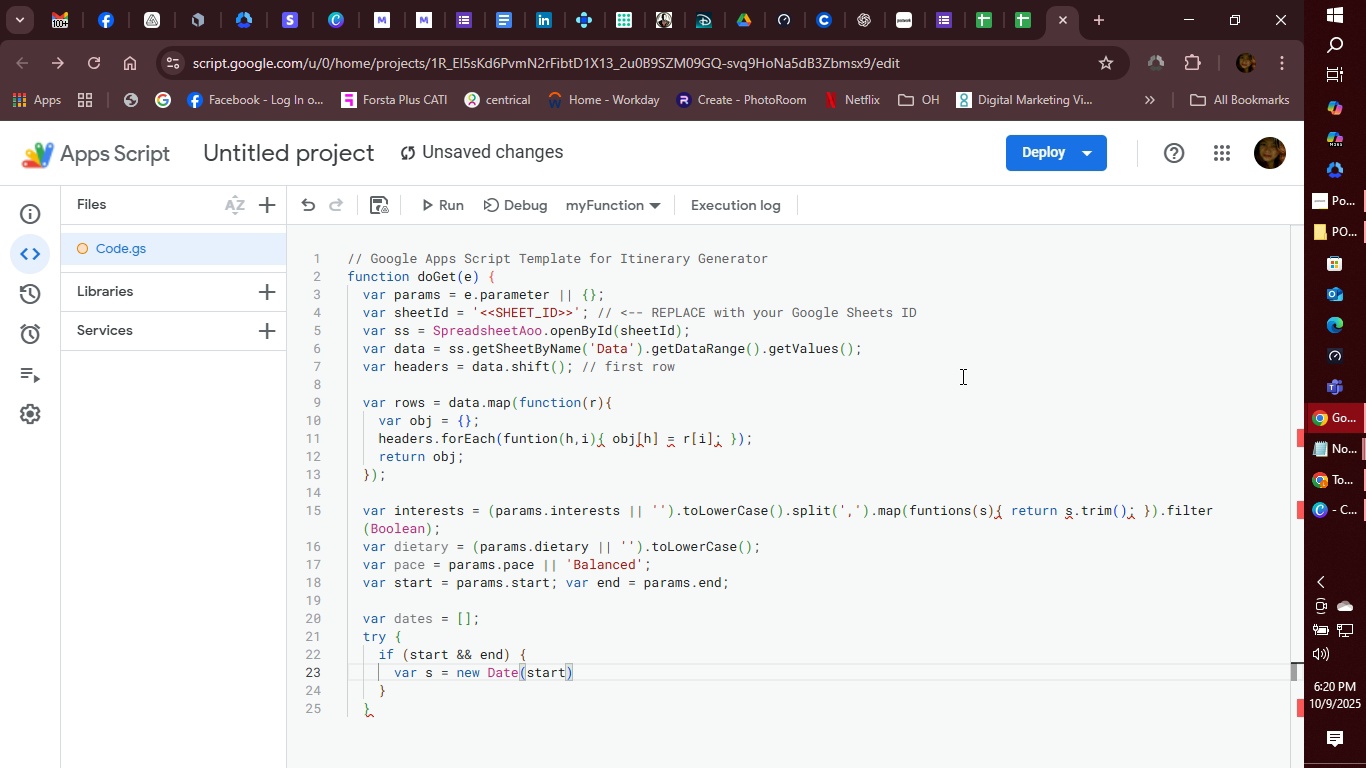 
key(Semicolon)
 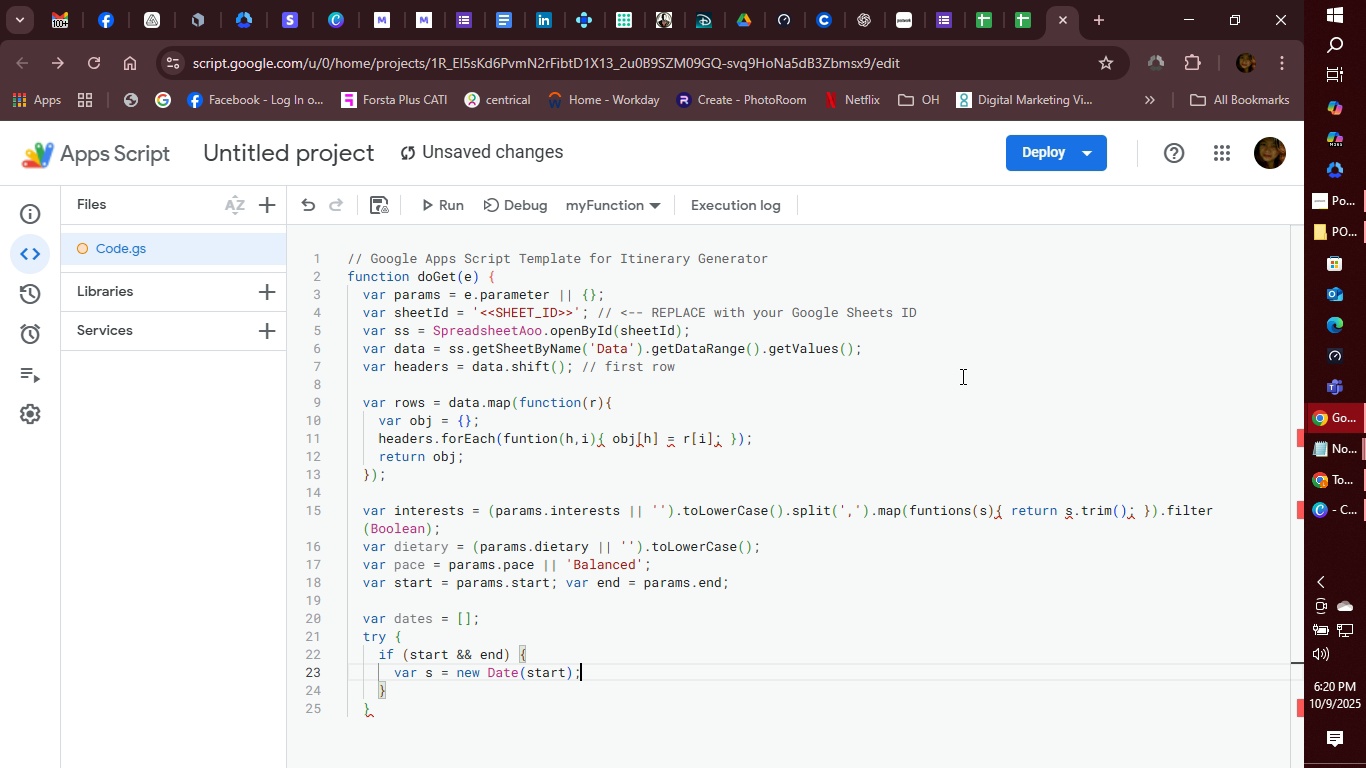 
key(Enter)
 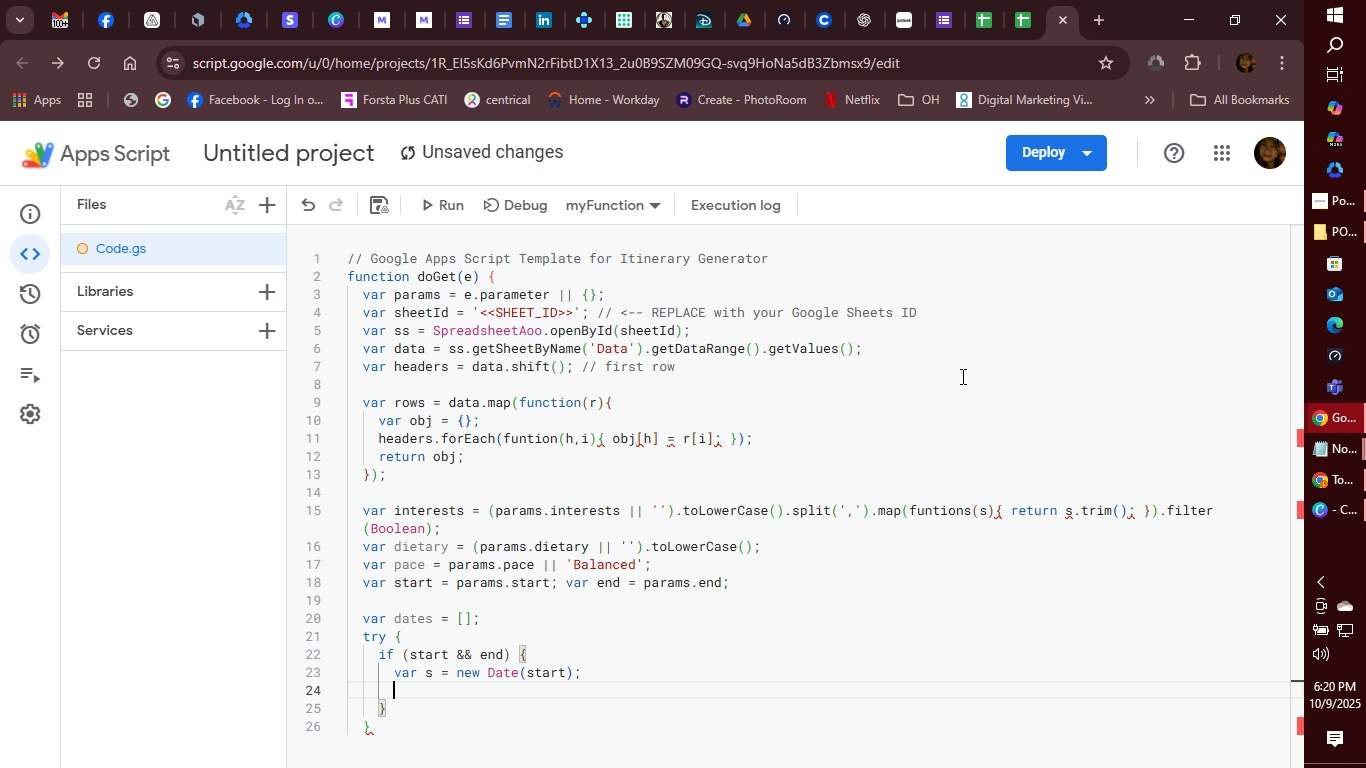 
type(var 3)
key(Backspace)
type(e = new Date )
key(Backspace)
type((end)
 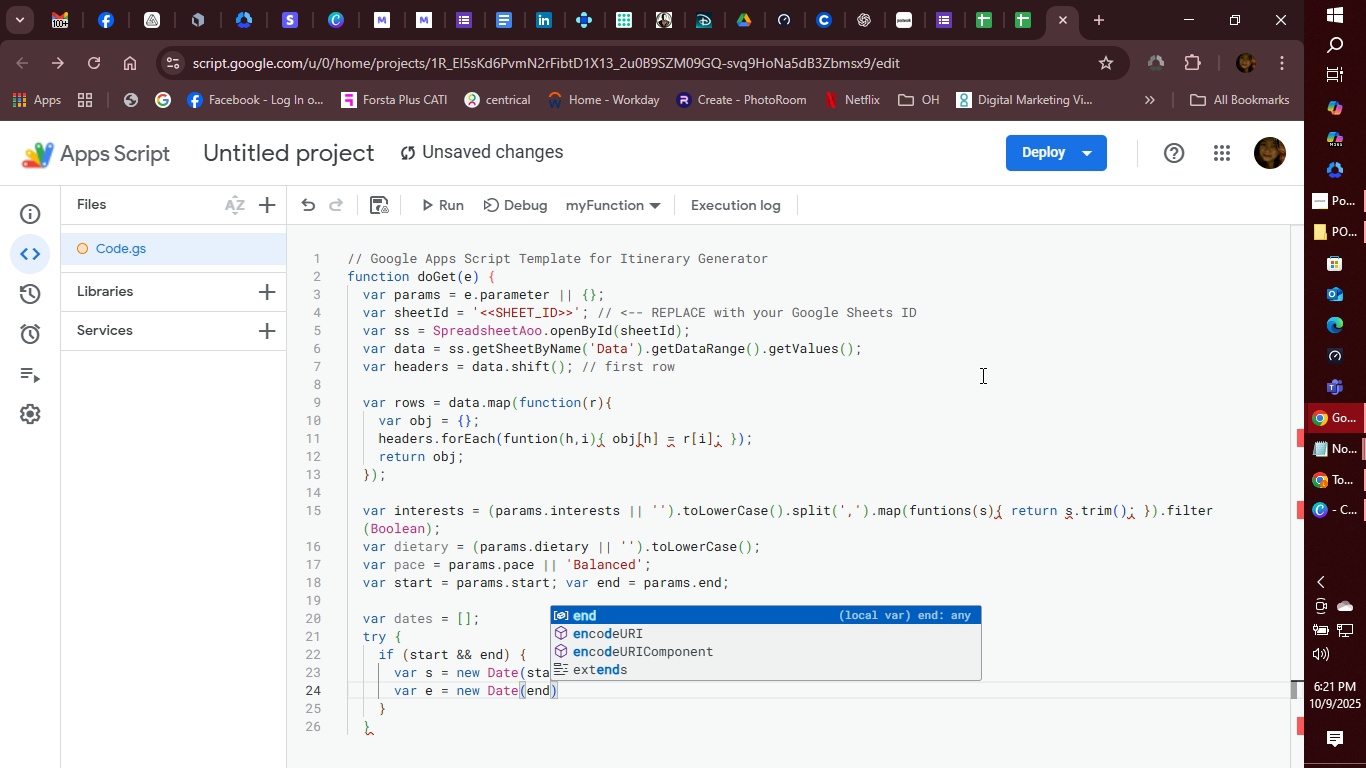 
wait(9.32)
 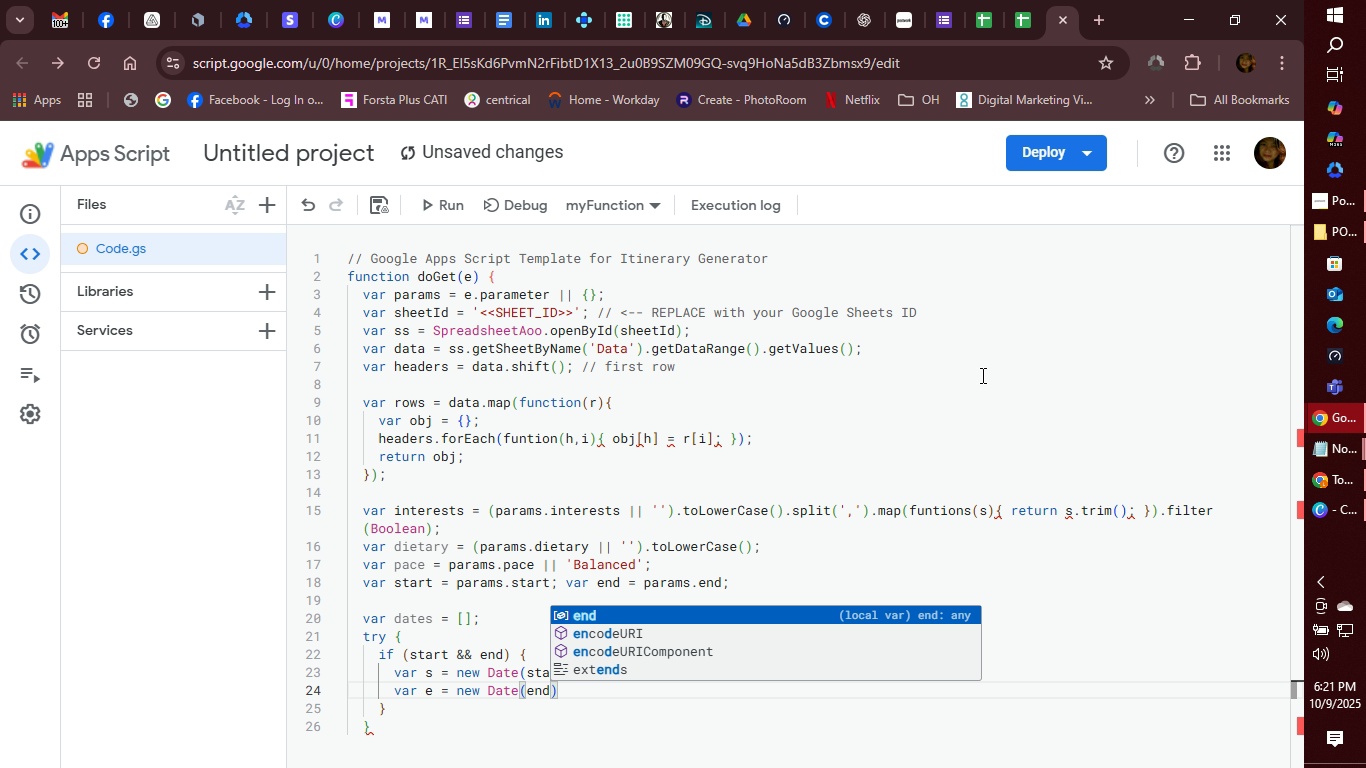 
key(ArrowRight)
 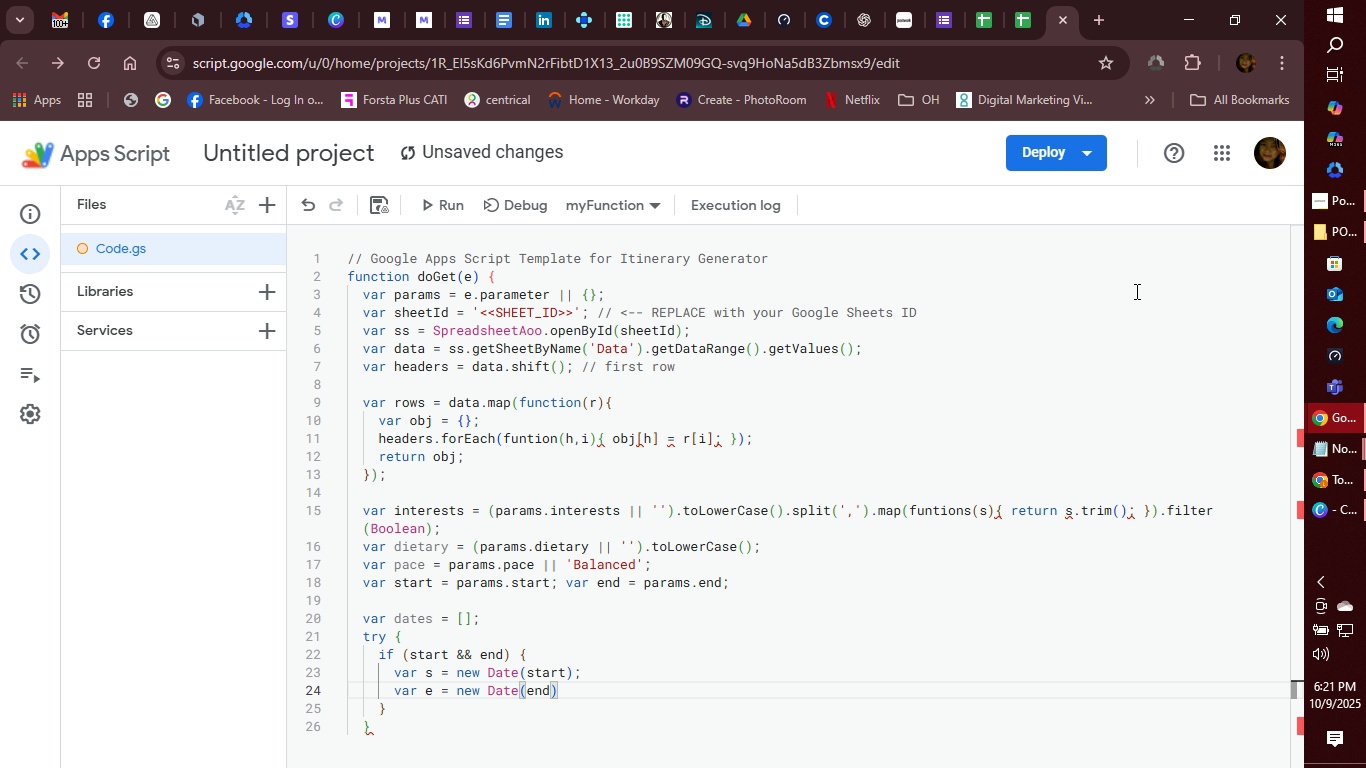 
key(Semicolon)
 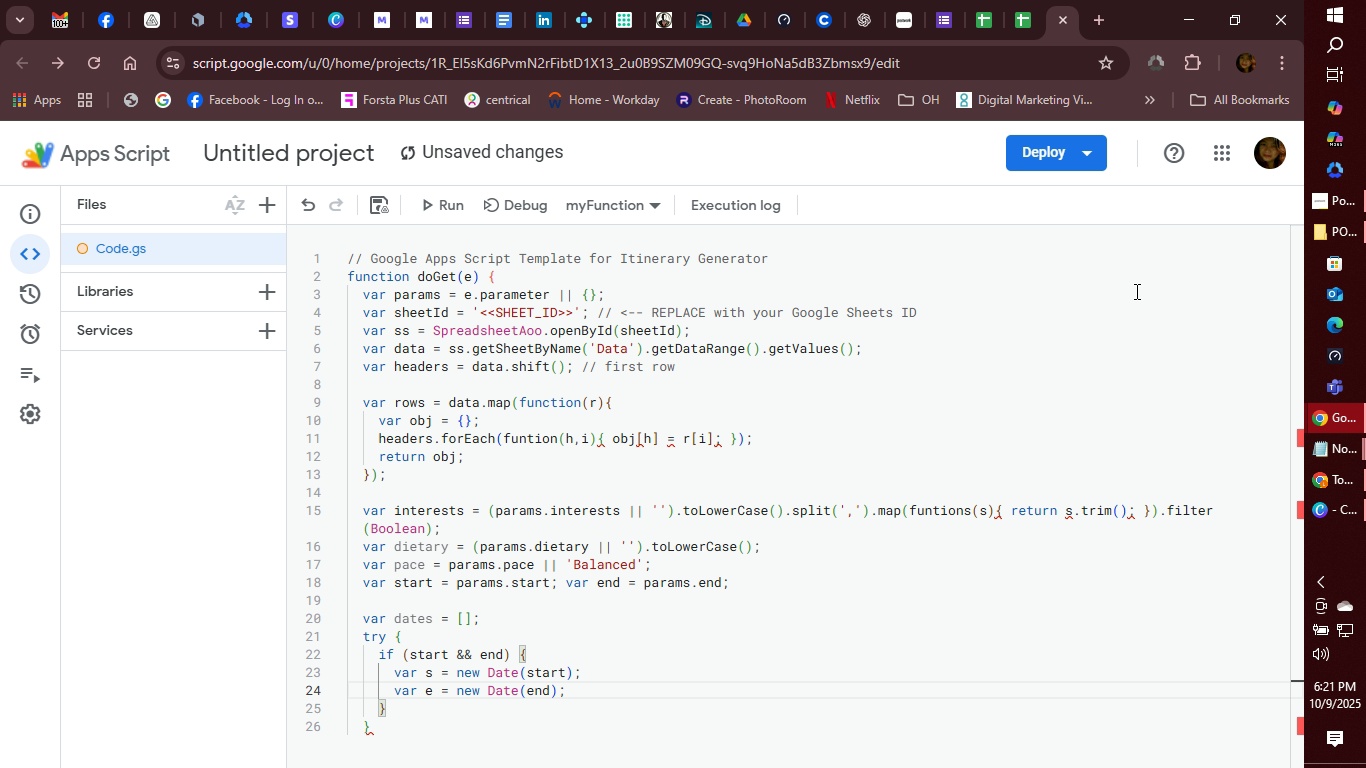 
key(Enter)
 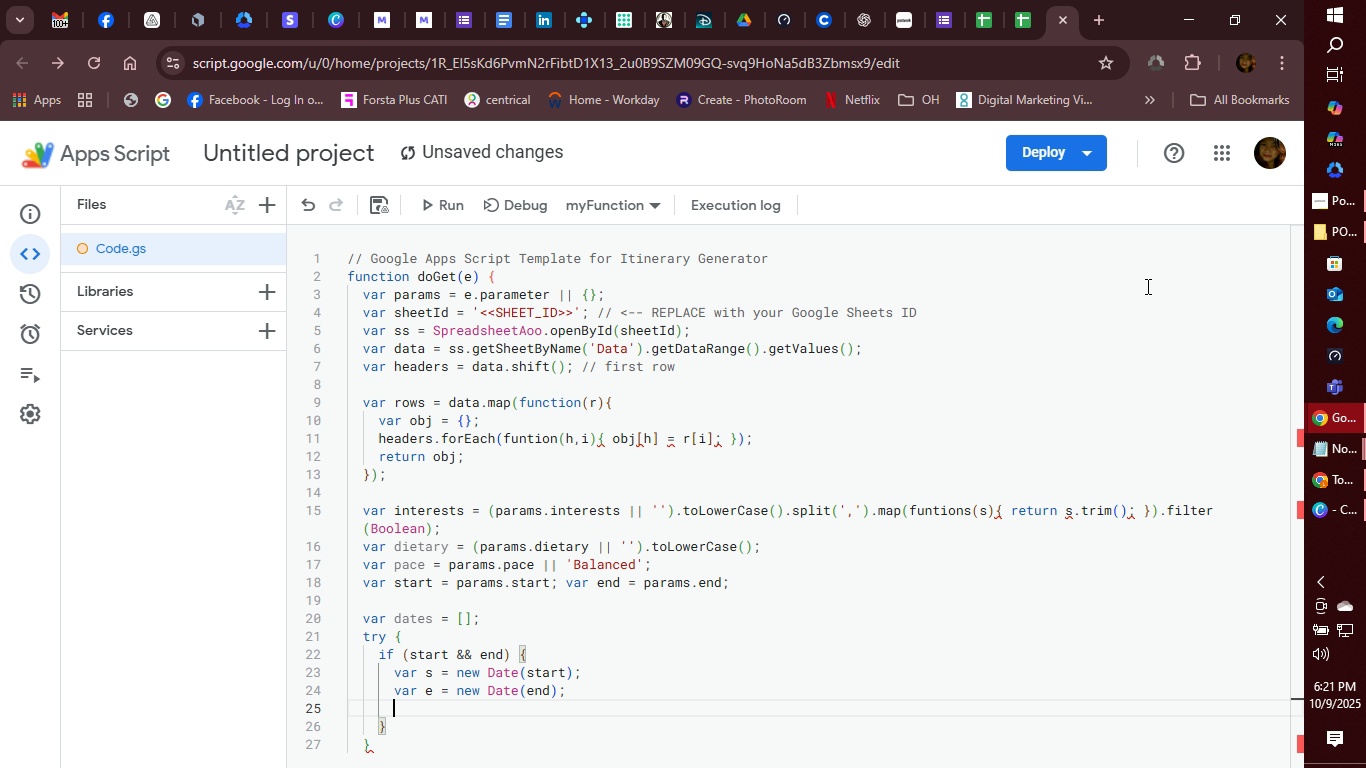 
type(for )var)
key(Backspace)
key(Backspace)
key(Backspace)
key(Backspace)
type((var d = new)
 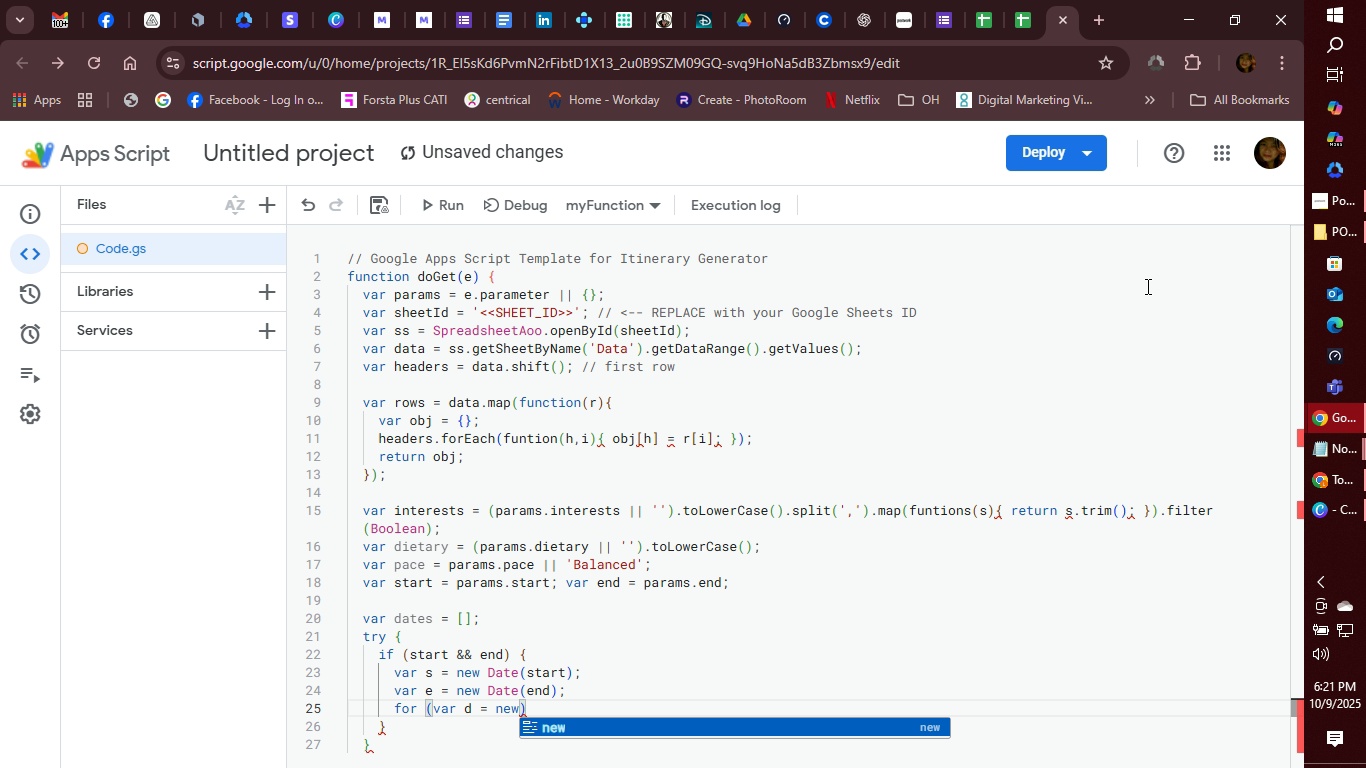 
type( Dte )
 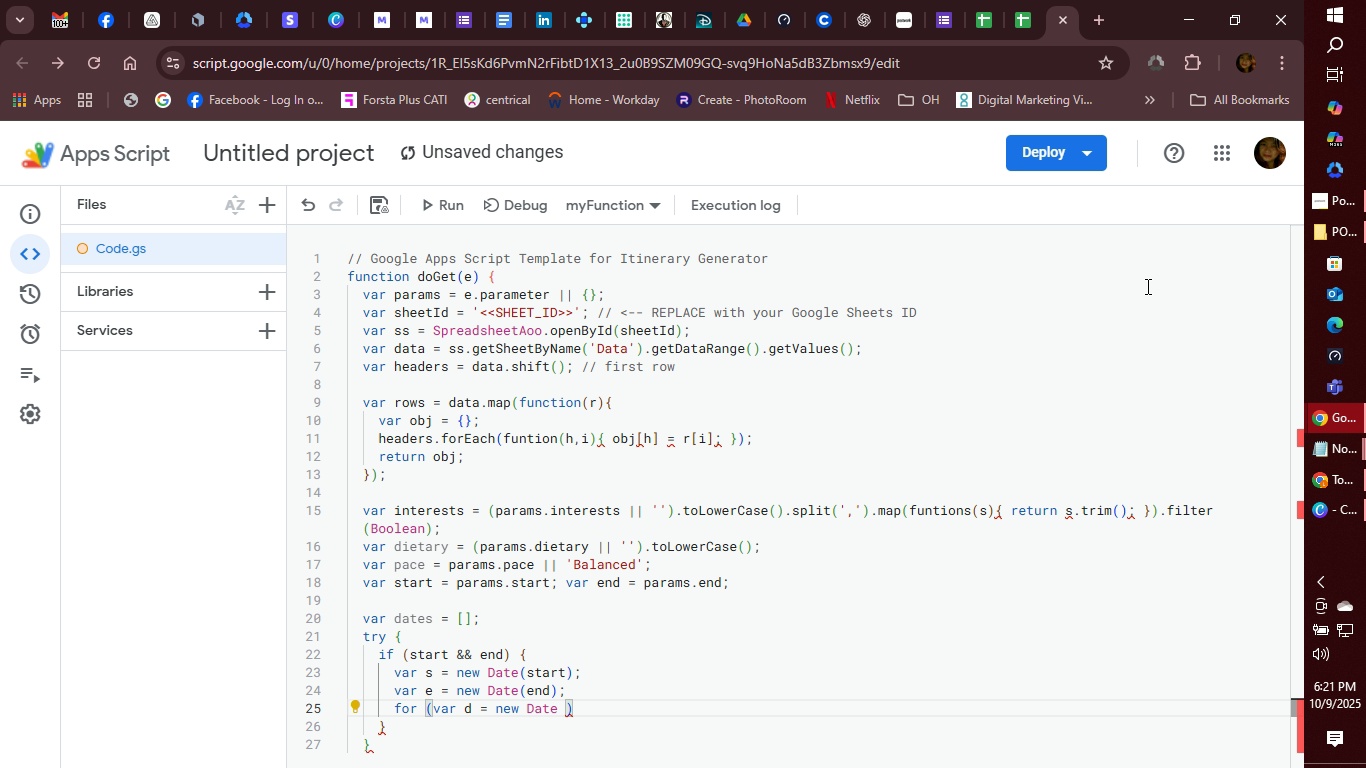 
key(Enter)
 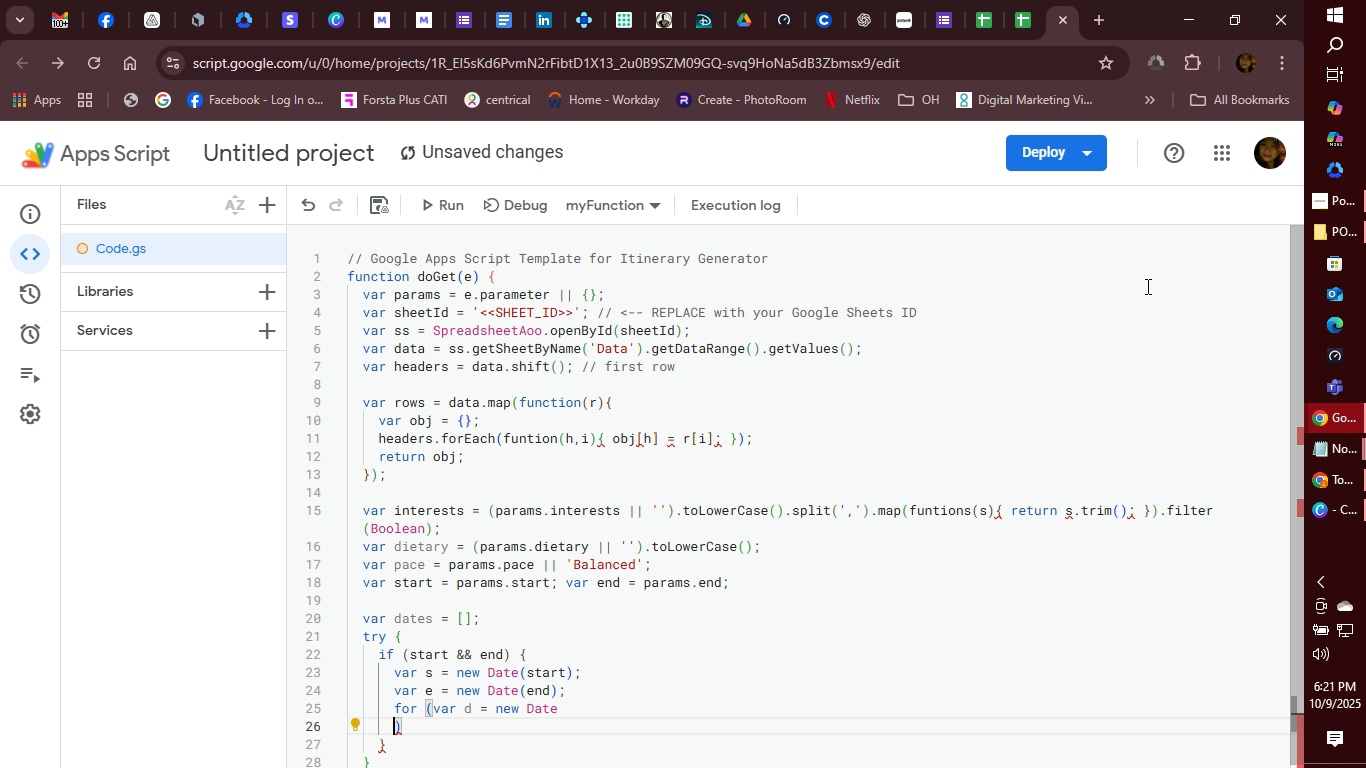 
type((s)
key(Backspace)
key(Backspace)
key(Backspace)
key(Backspace)
key(Backspace)
key(Backspace)
 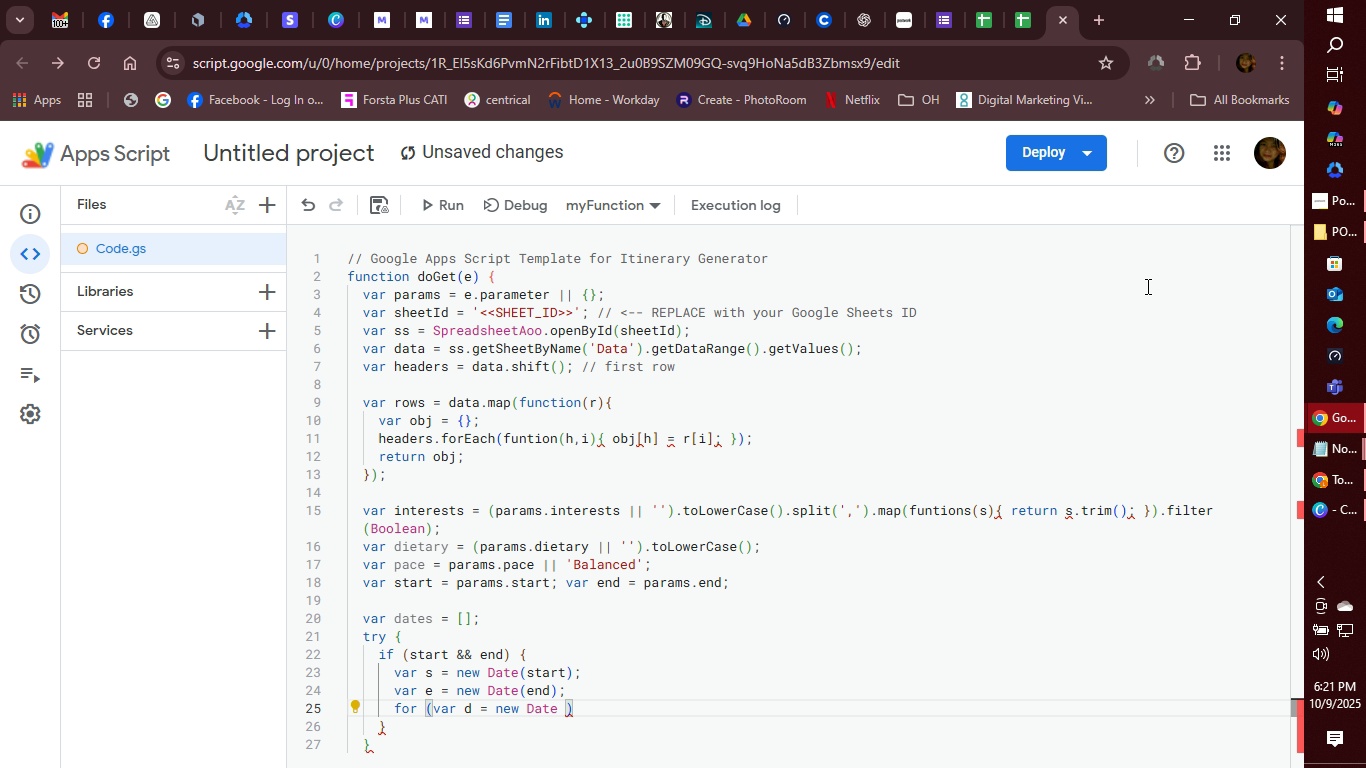 
hold_key(key=ShiftRight, duration=1.5)
 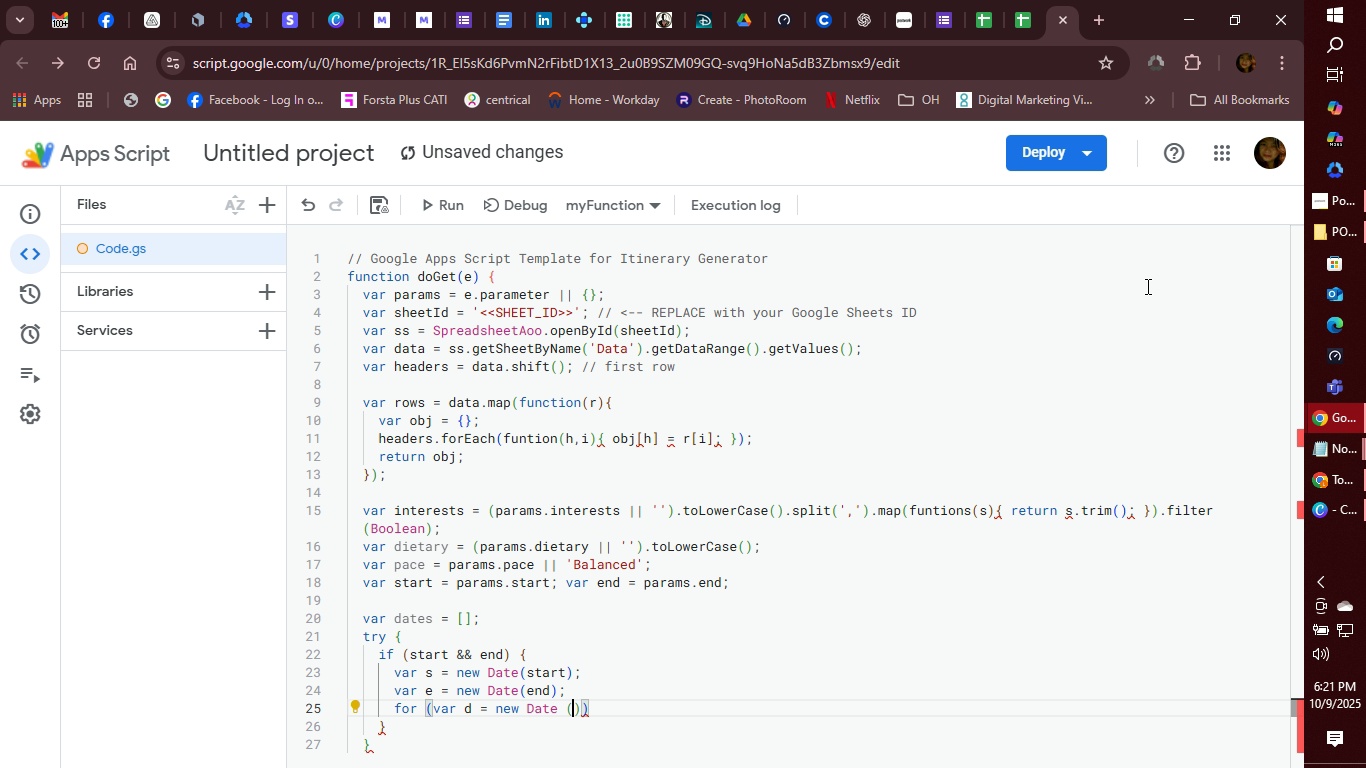 
type((s)
 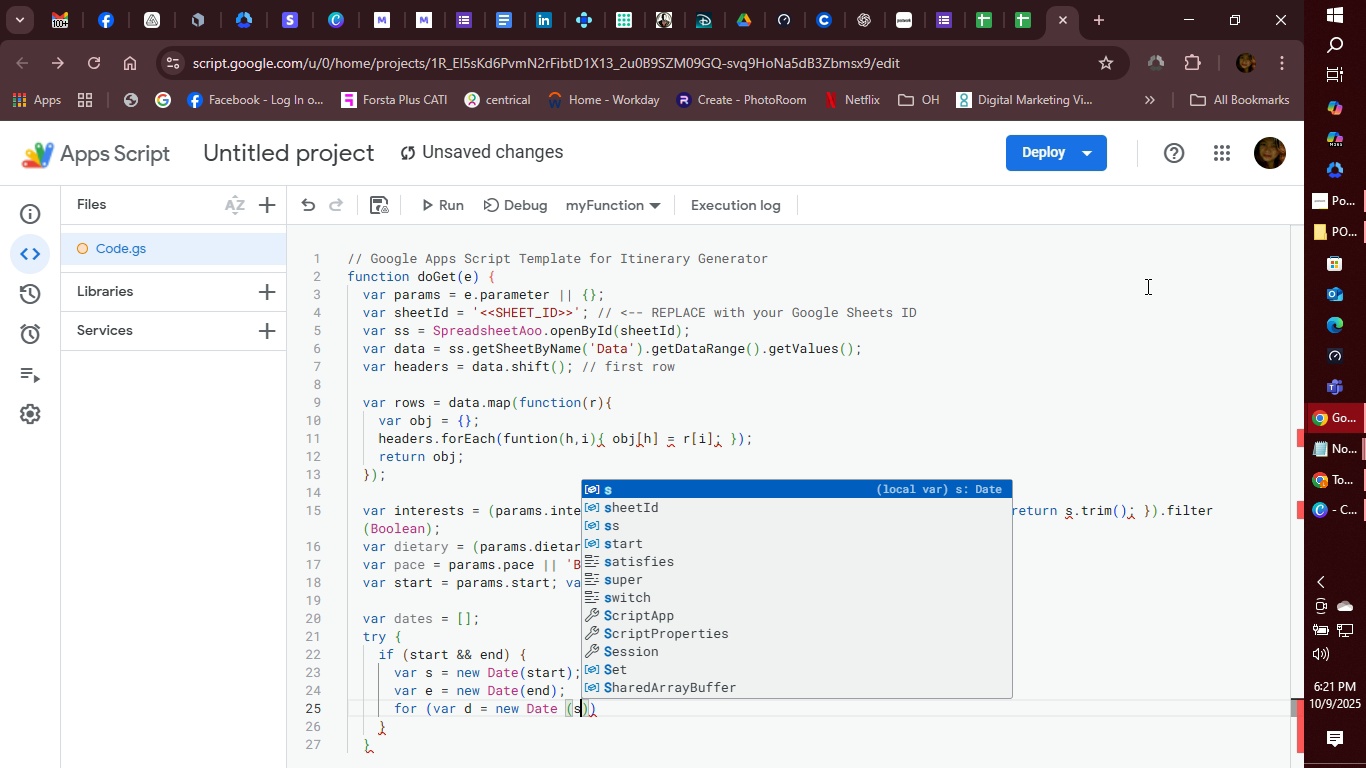 
key(ArrowLeft)
 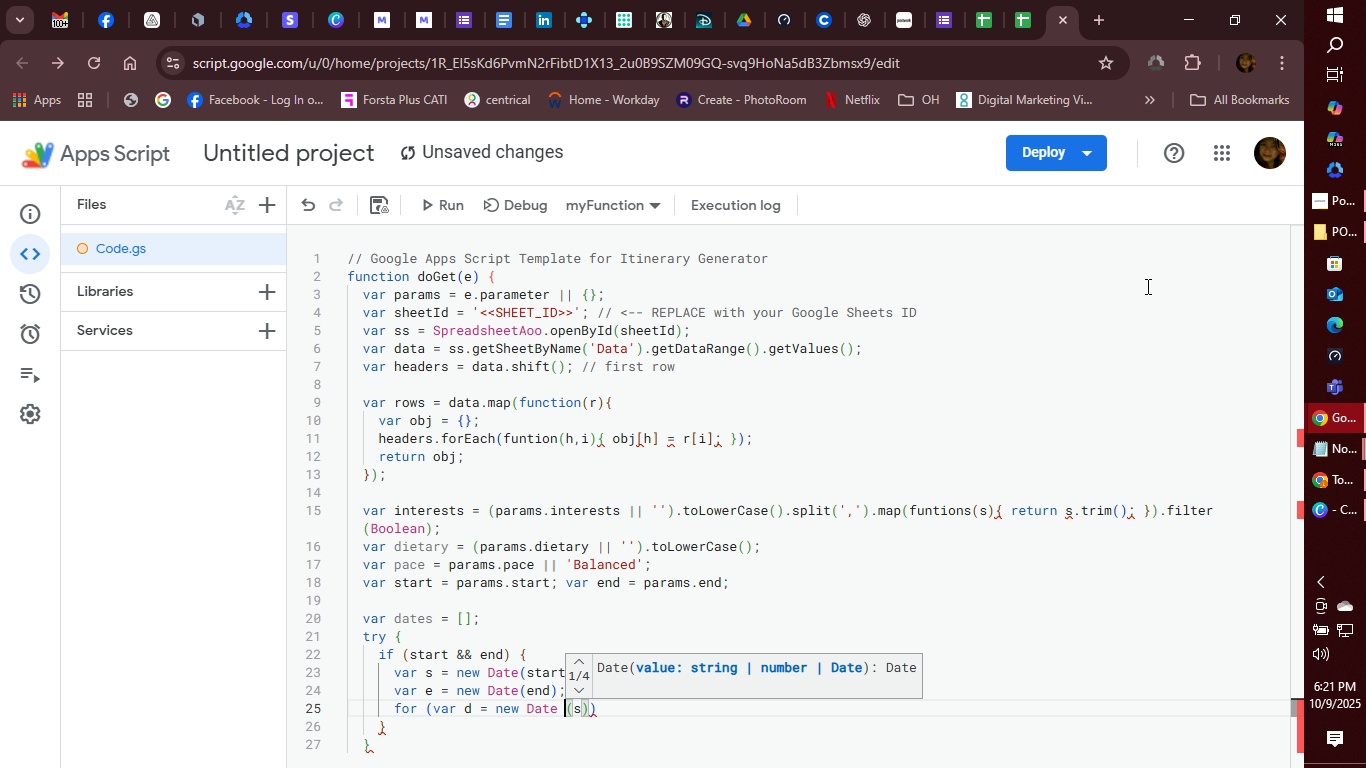 
key(ArrowLeft)
 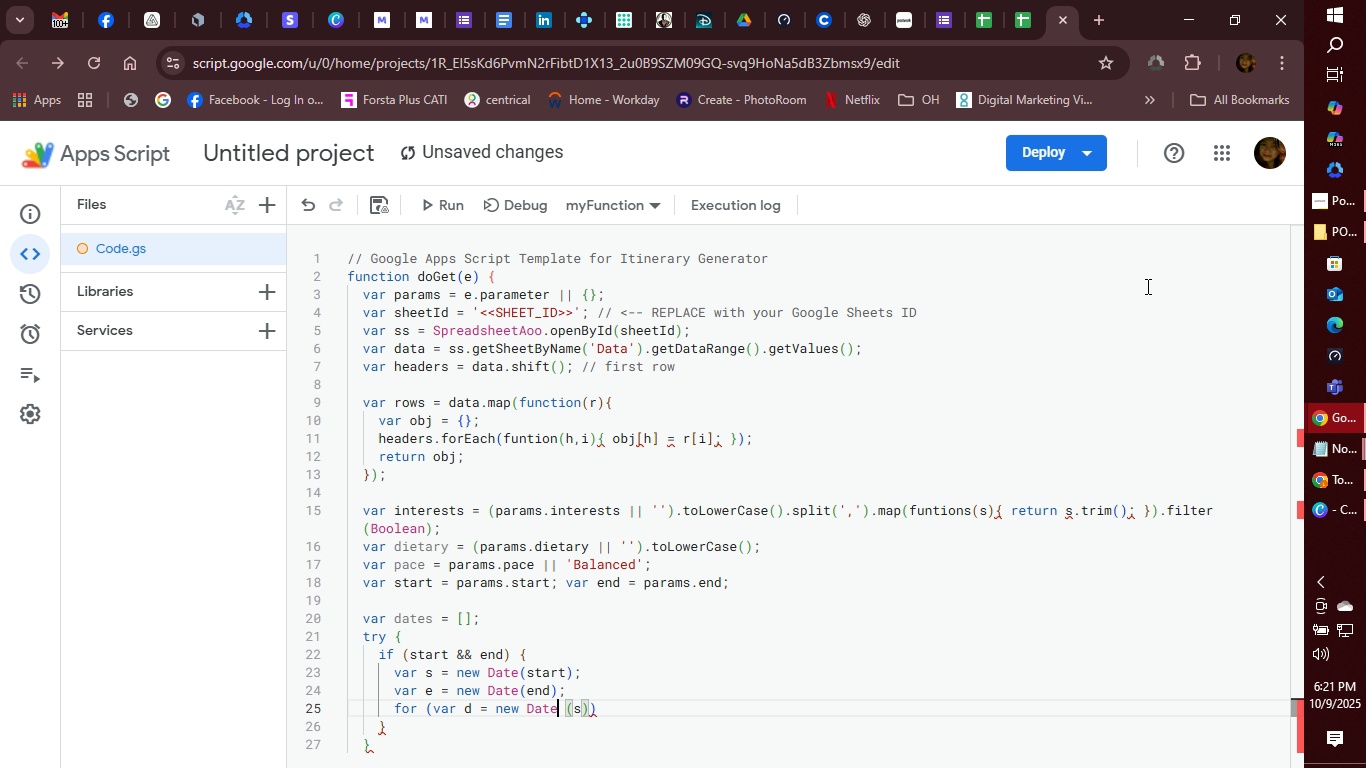 
key(ArrowLeft)
 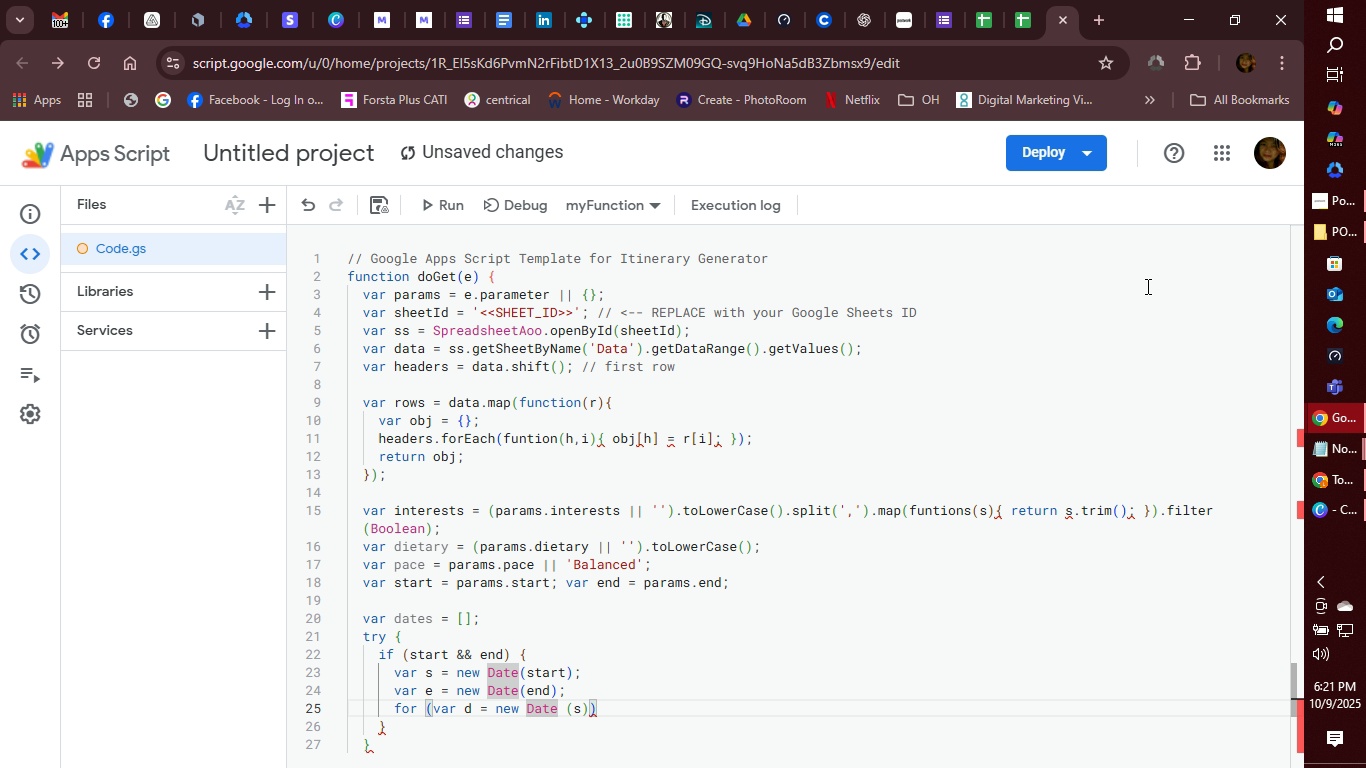 
key(ArrowRight)
 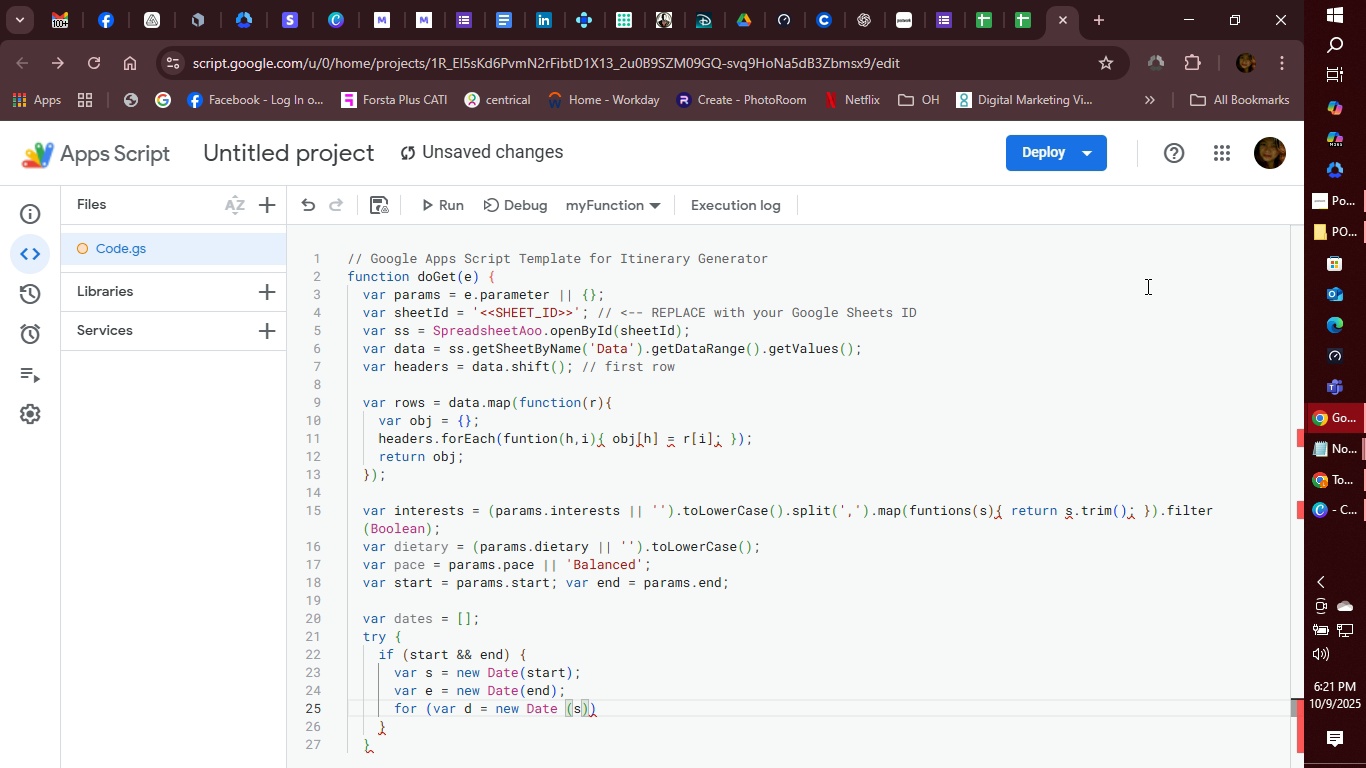 
key(Backspace)
 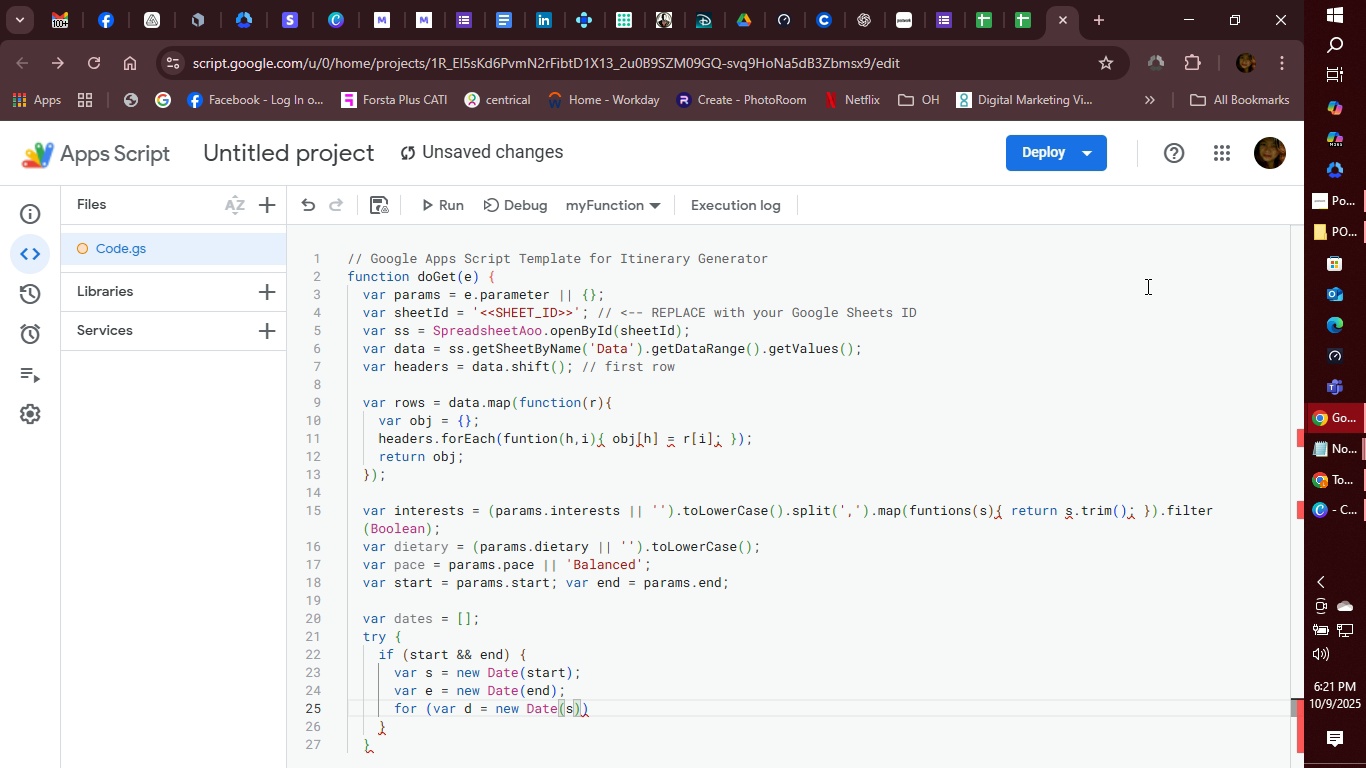 
key(ArrowRight)
 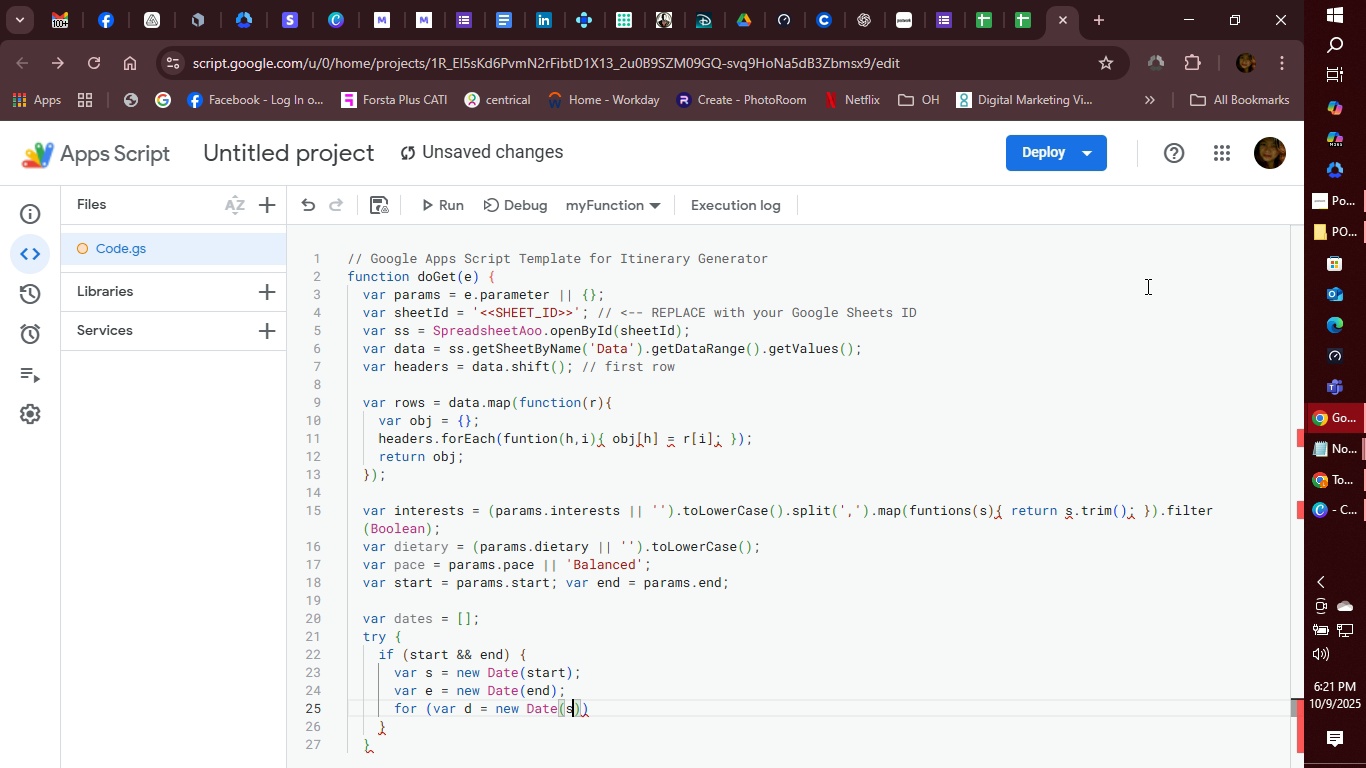 
key(ArrowRight)
 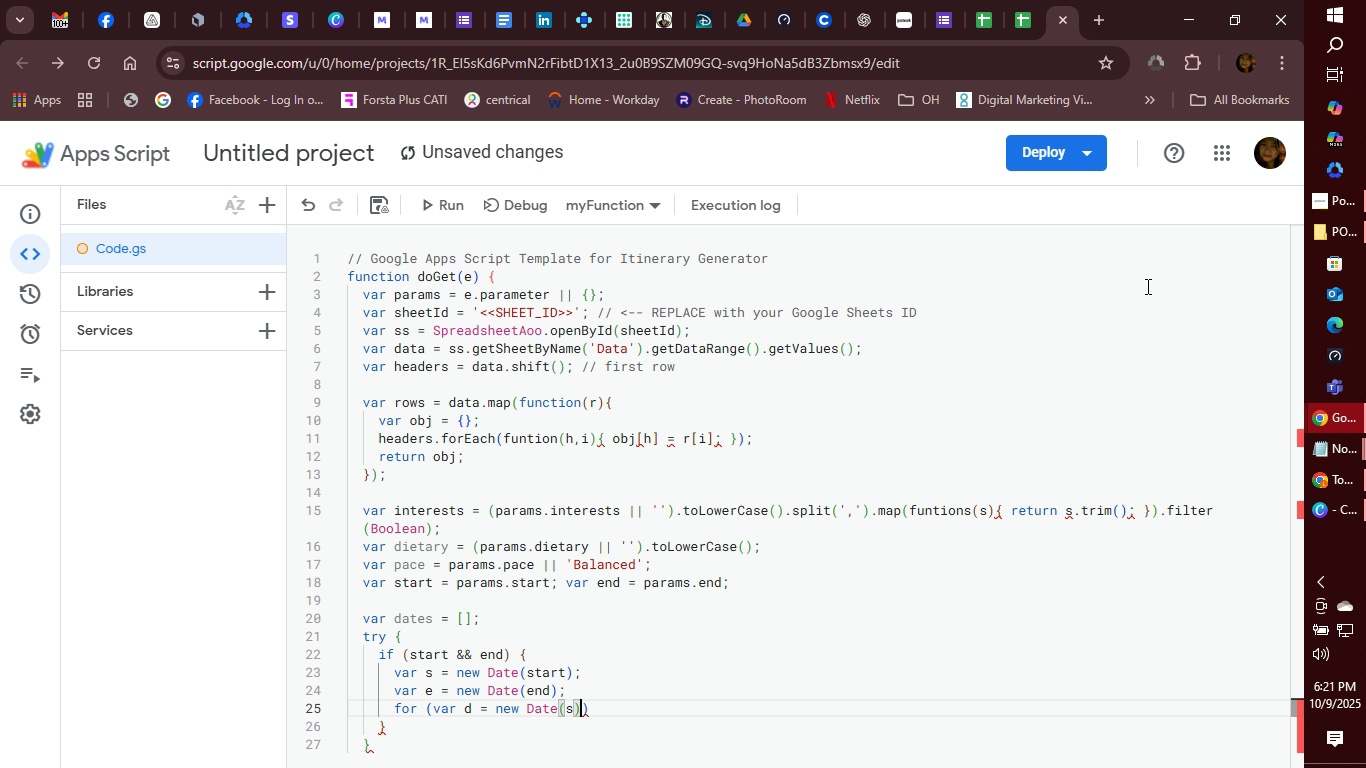 
key(ArrowRight)
 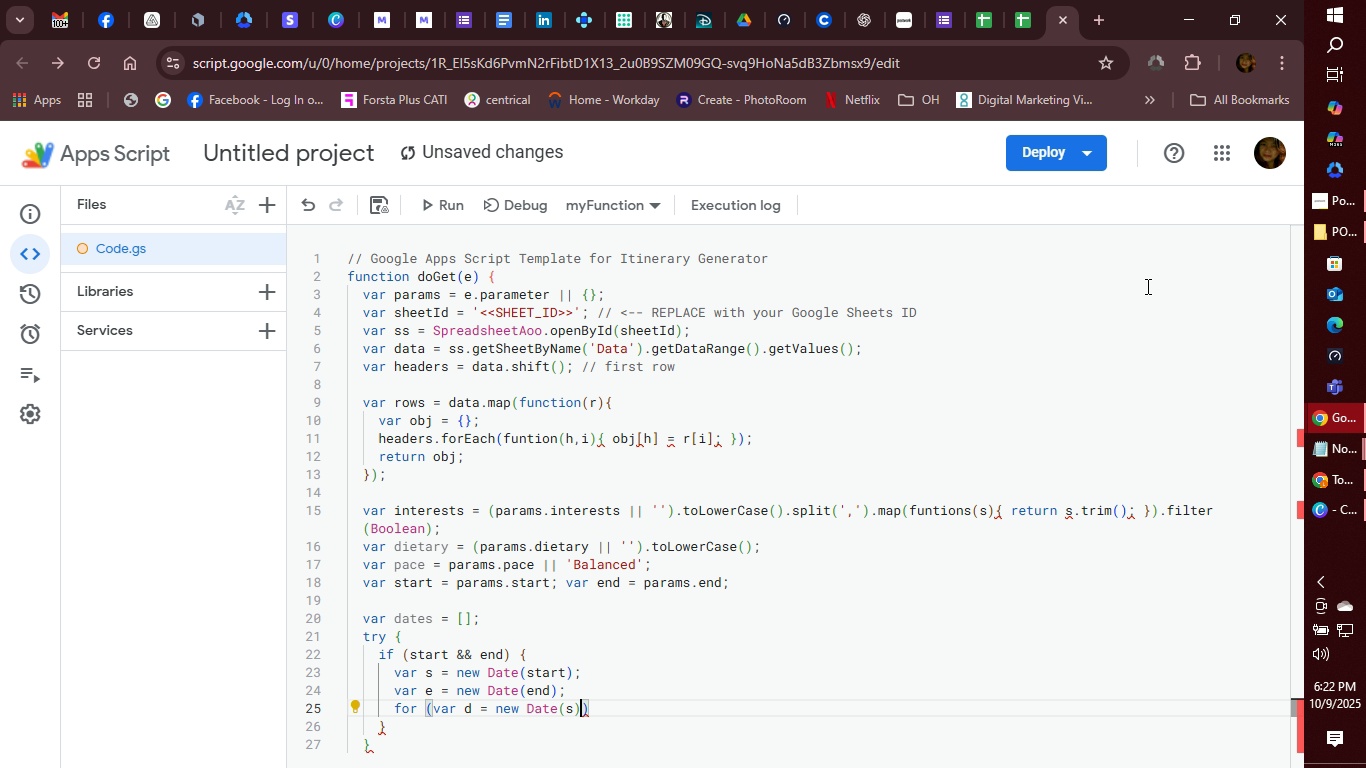 
wait(6.69)
 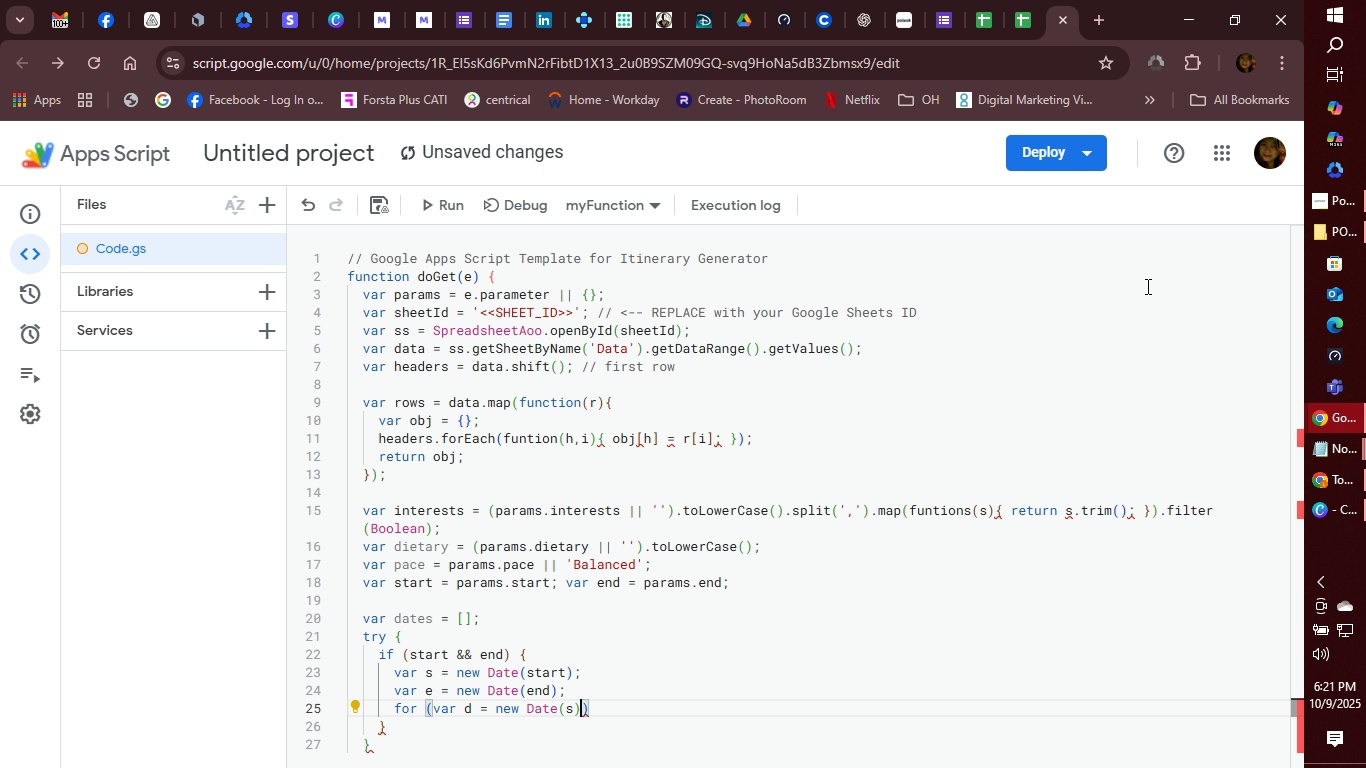 
key(Semicolon)
 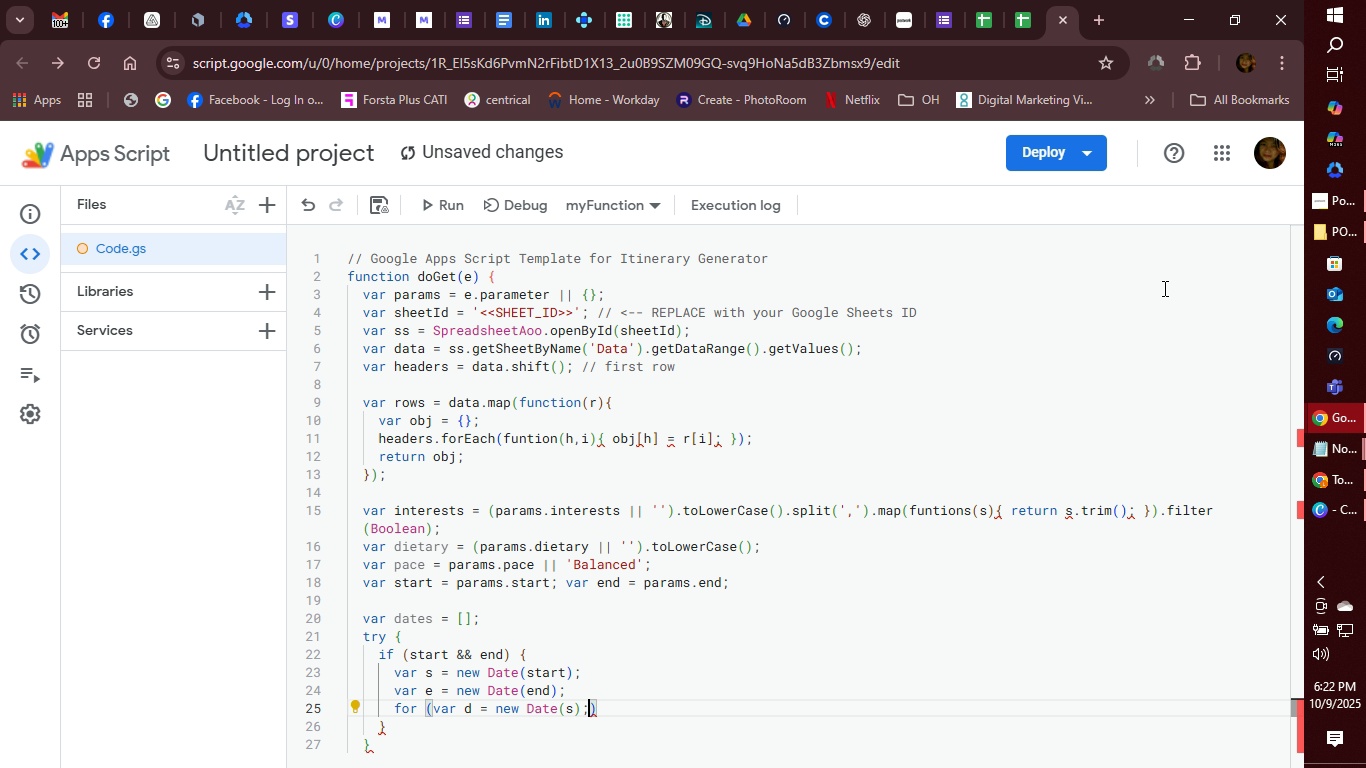 
key(Space)
 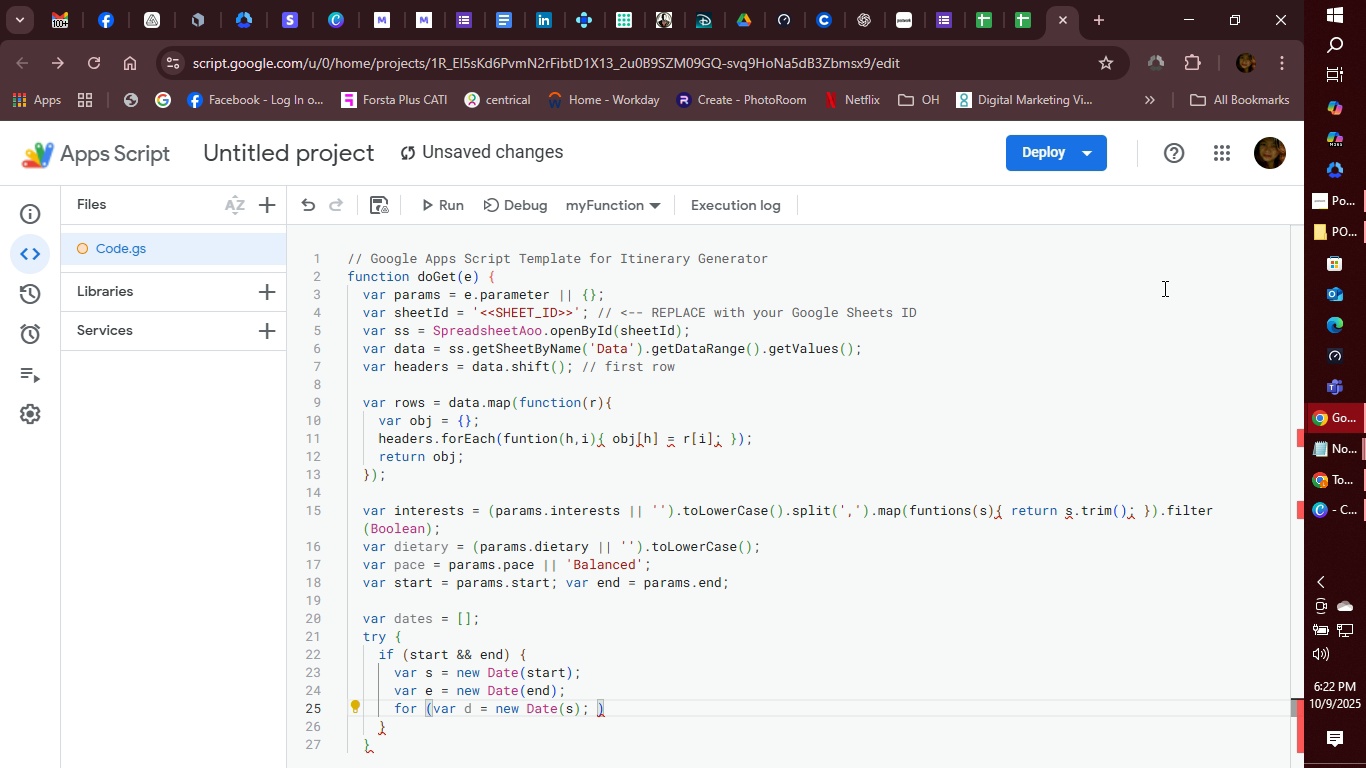 
key(D)
 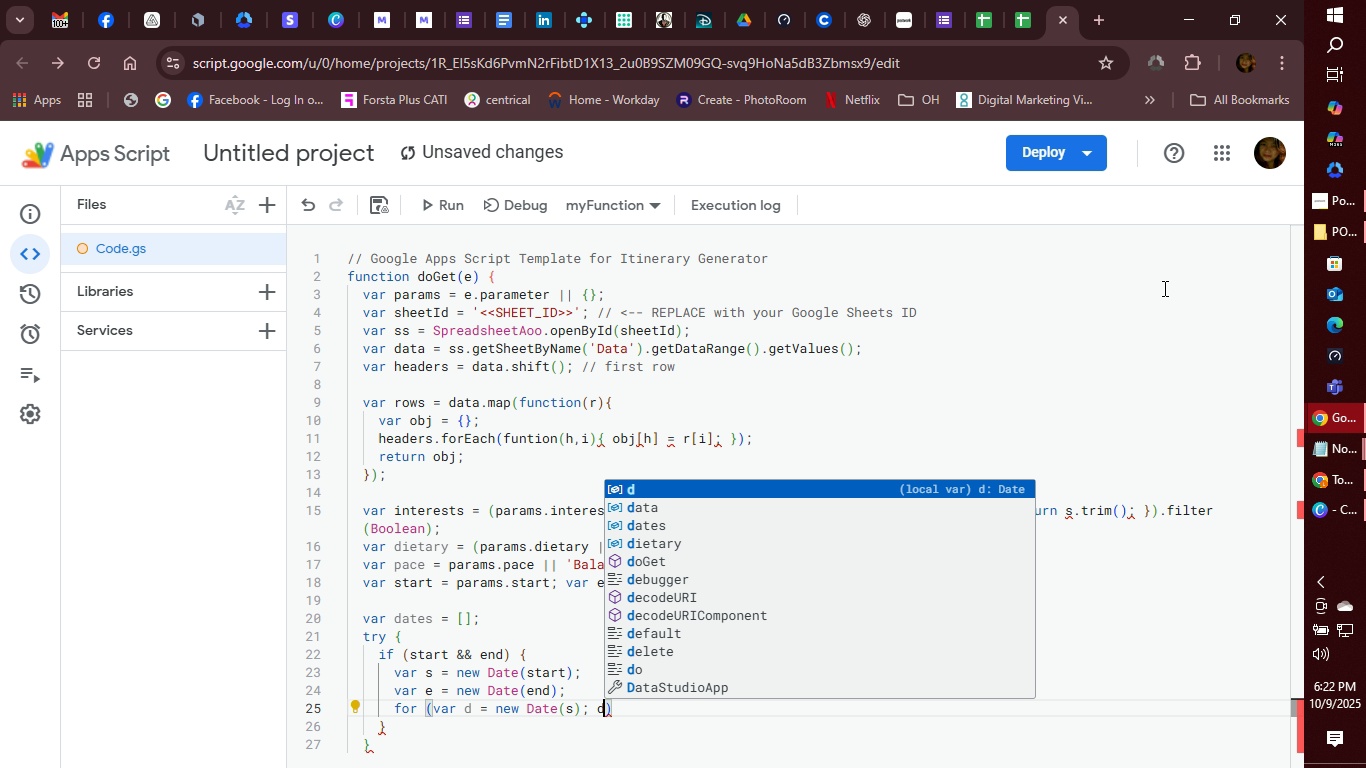 
key(Space)
 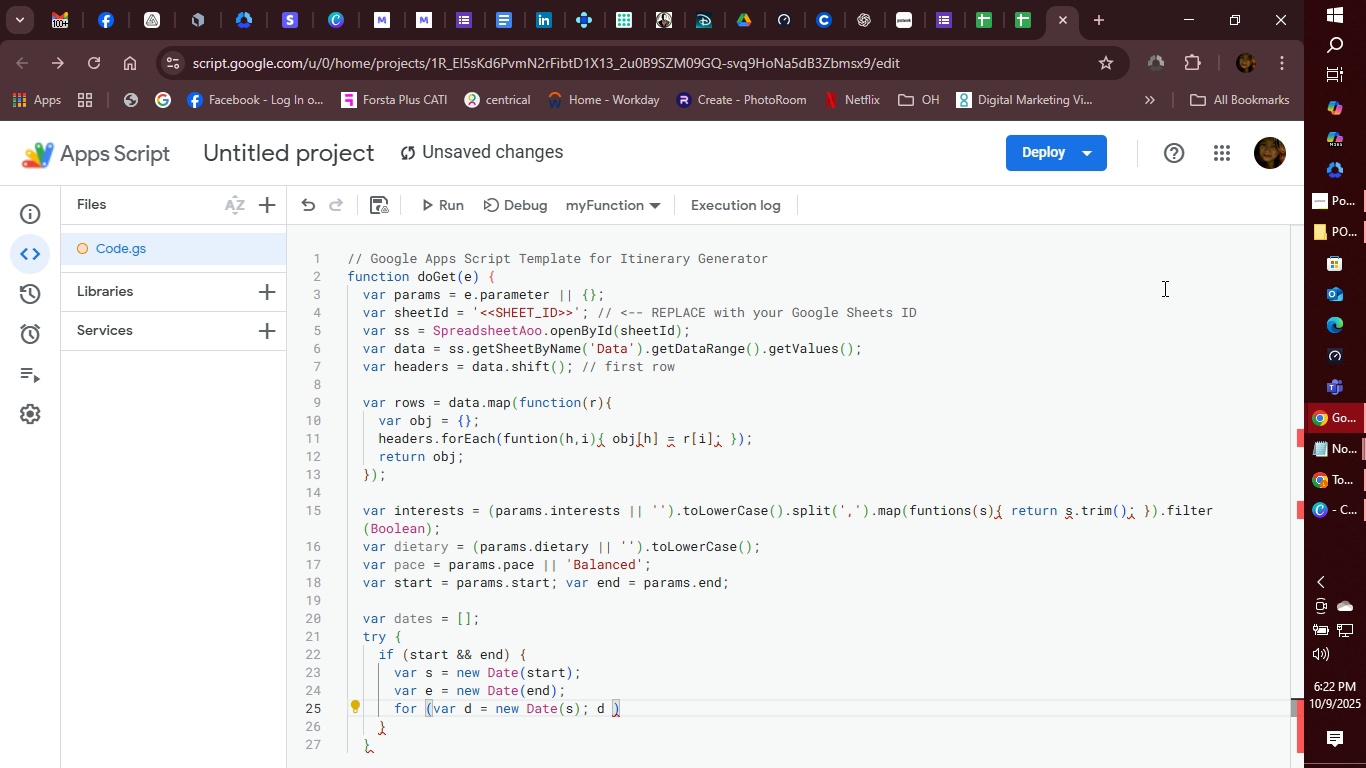 
type(<= e; d. )
key(Backspace)
type(setDate(d.getDate)
 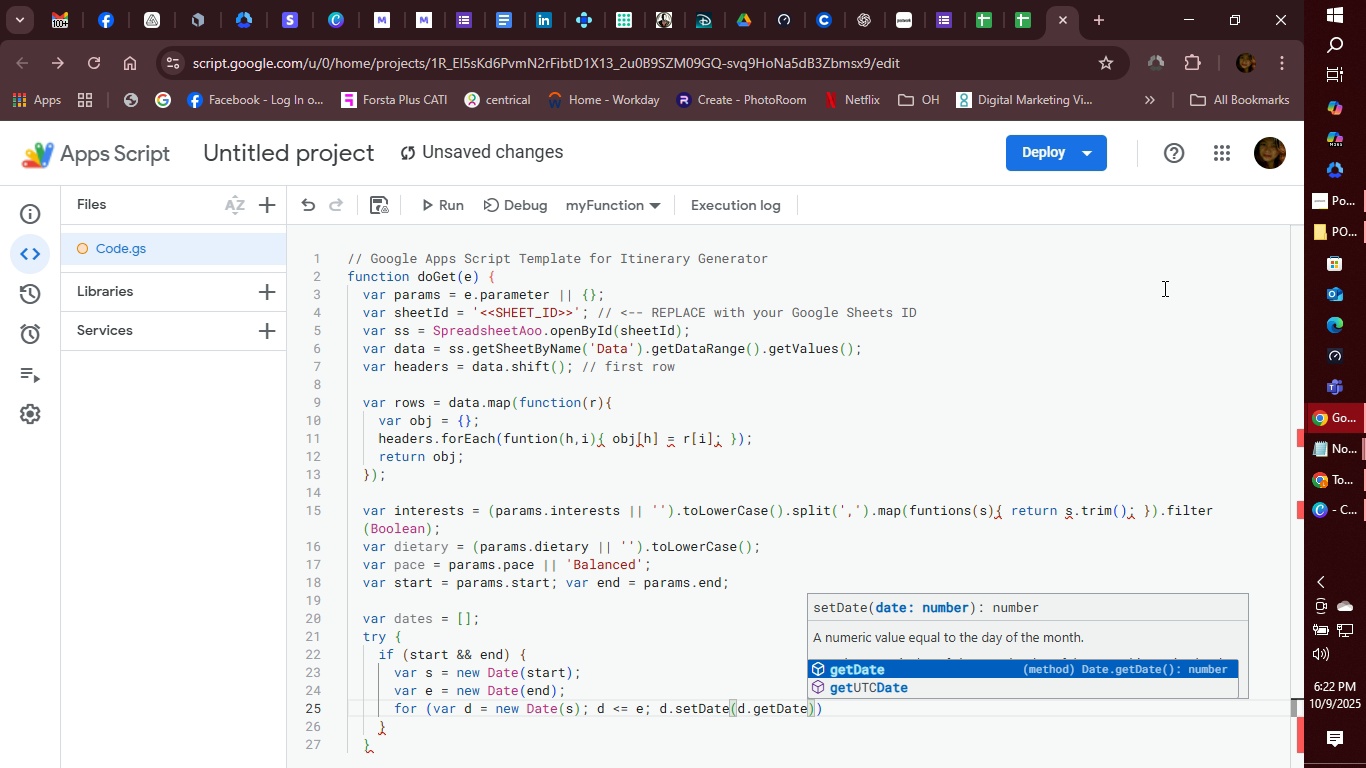 
key(Shift+9)
 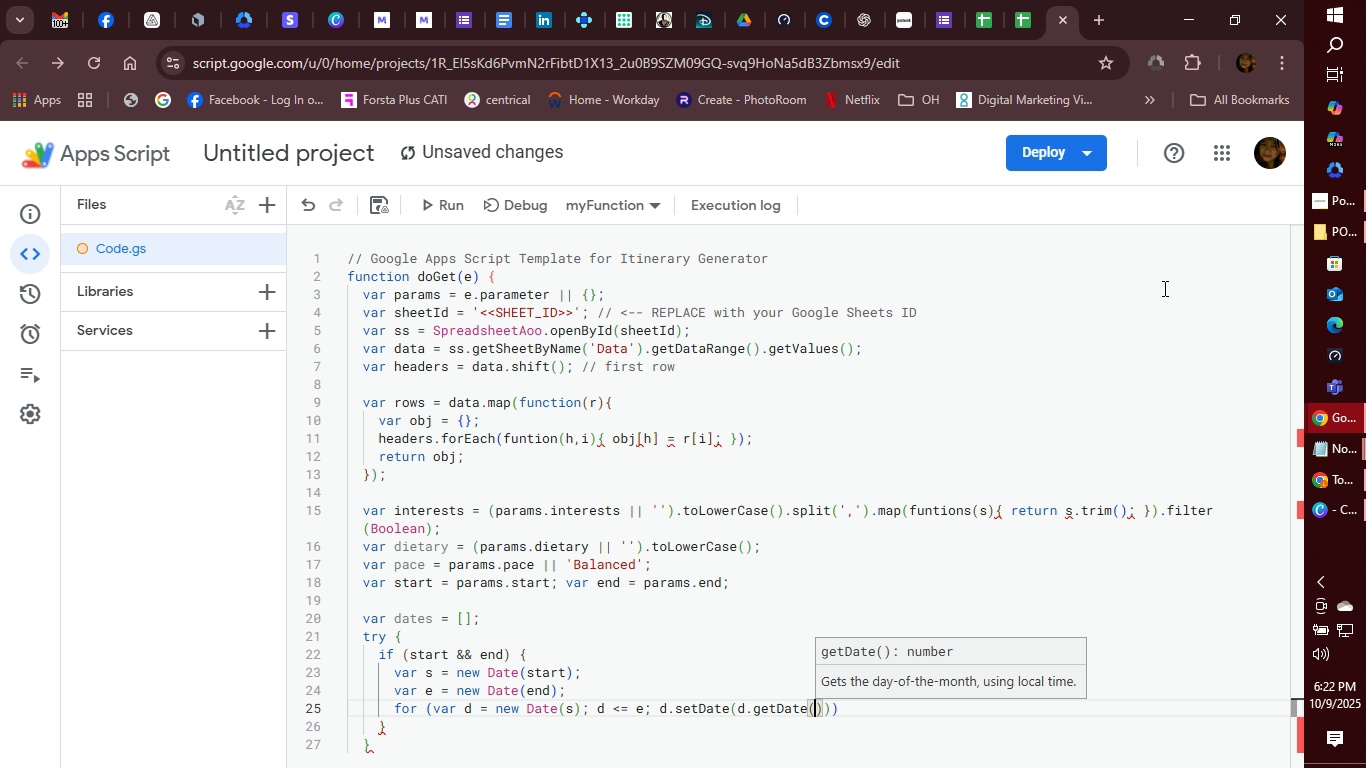 
key(ArrowRight)
 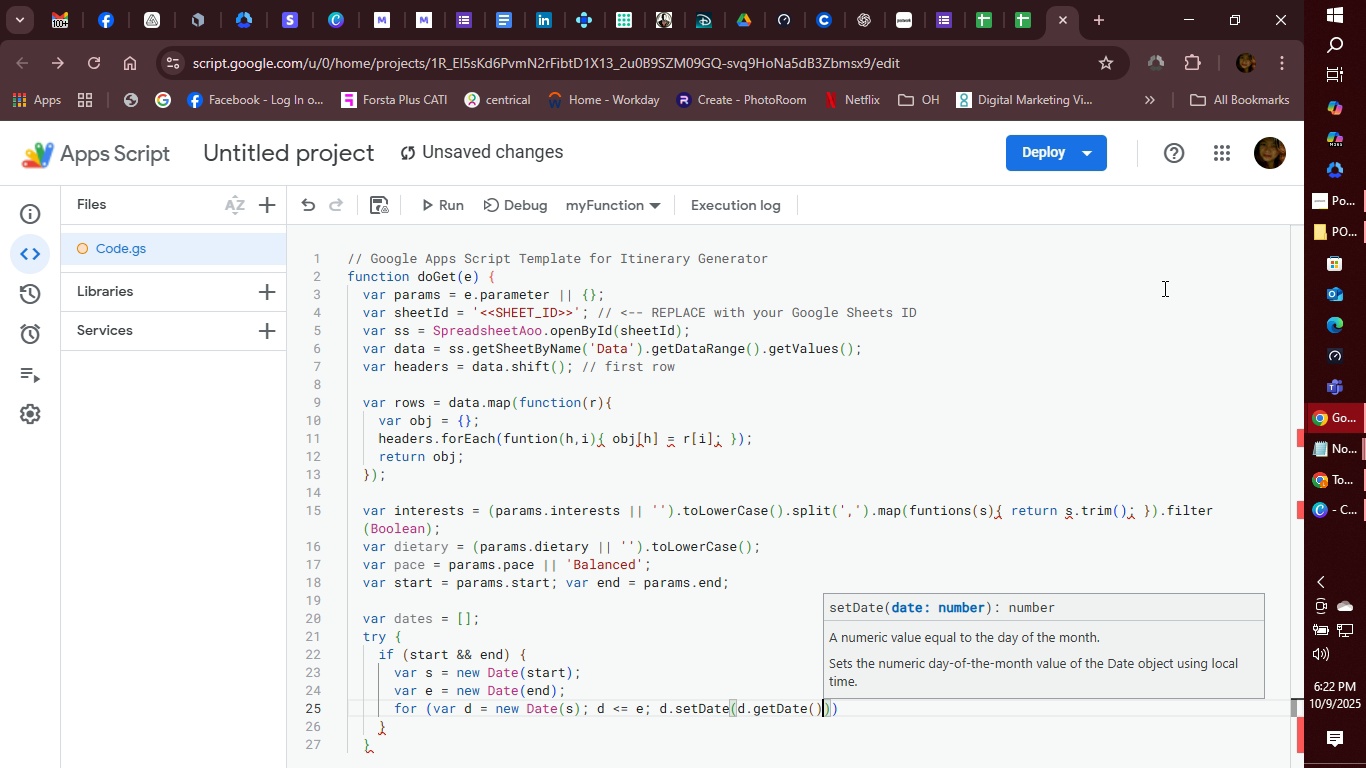 
key(Shift+Minus)
 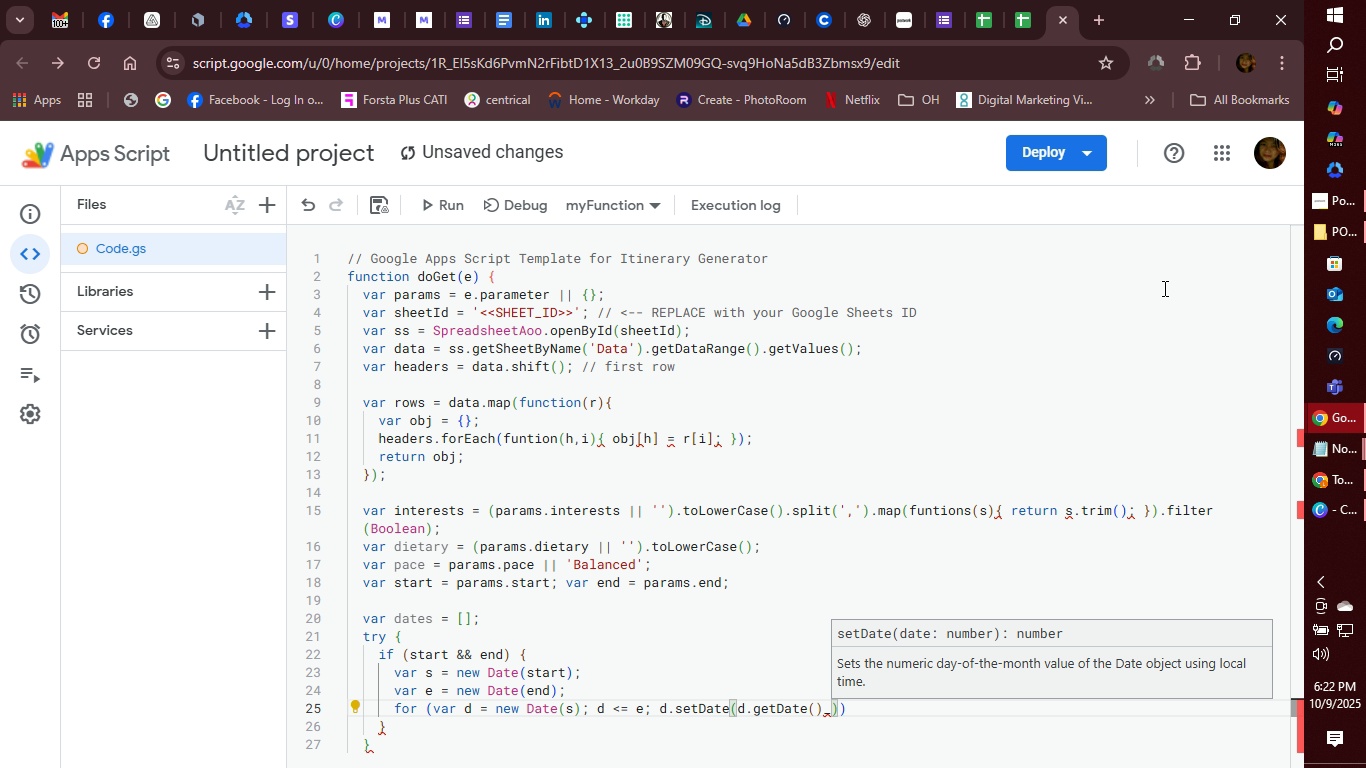 
key(Backspace)
 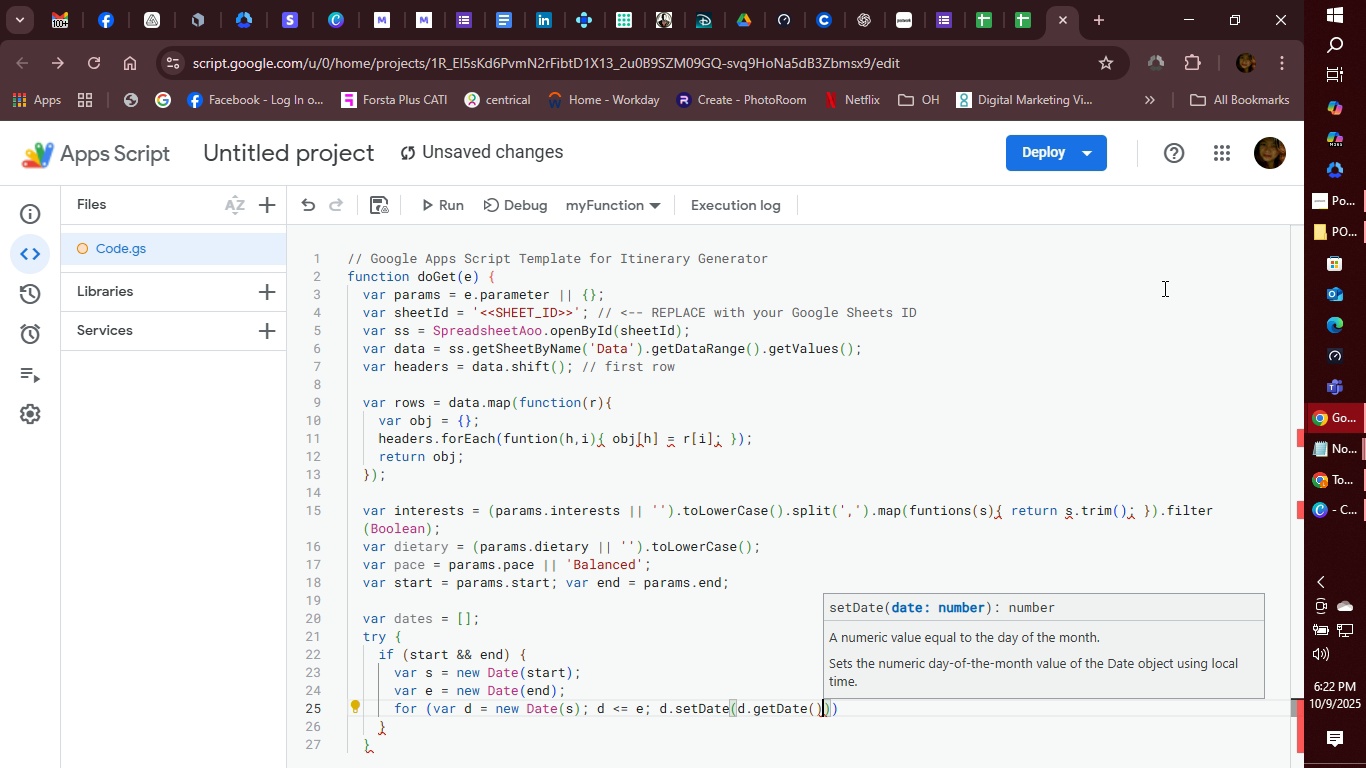 
key(Equal)
 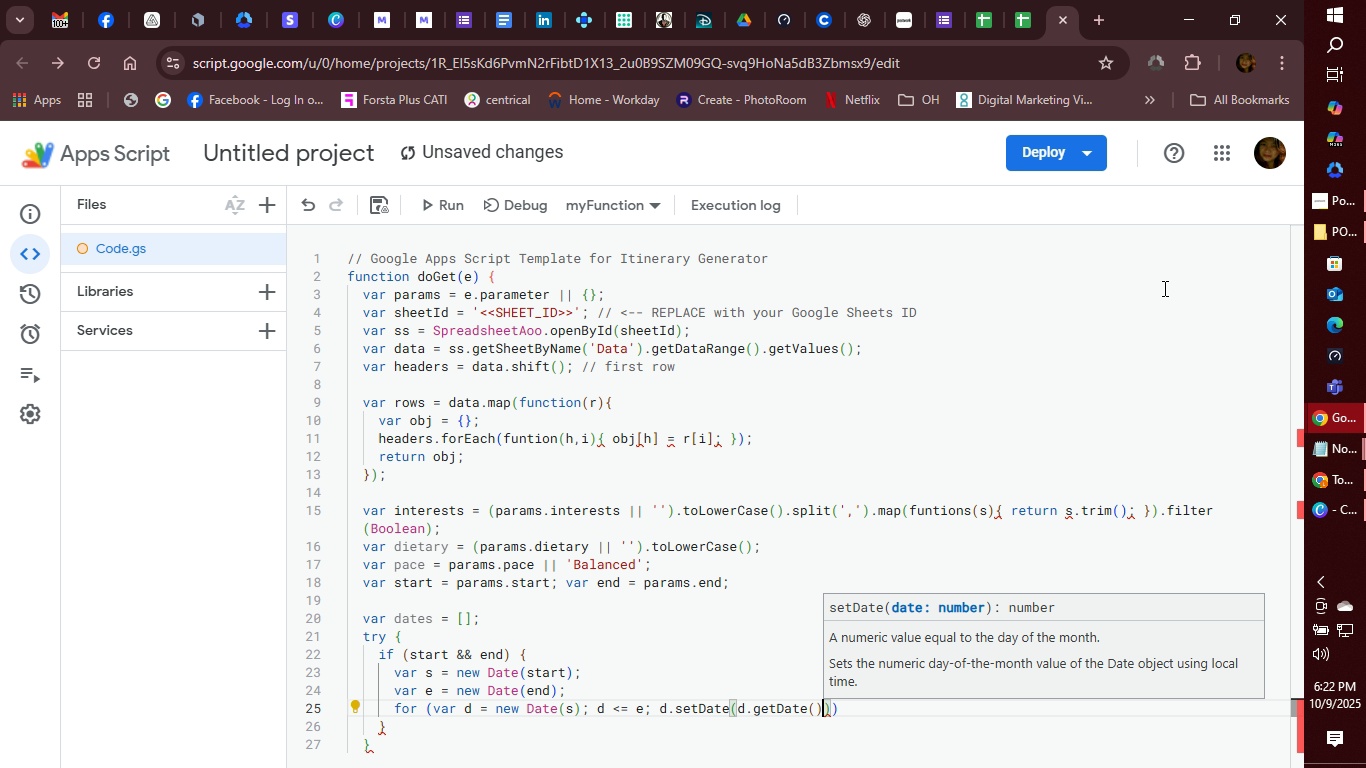 
key(Backspace)
 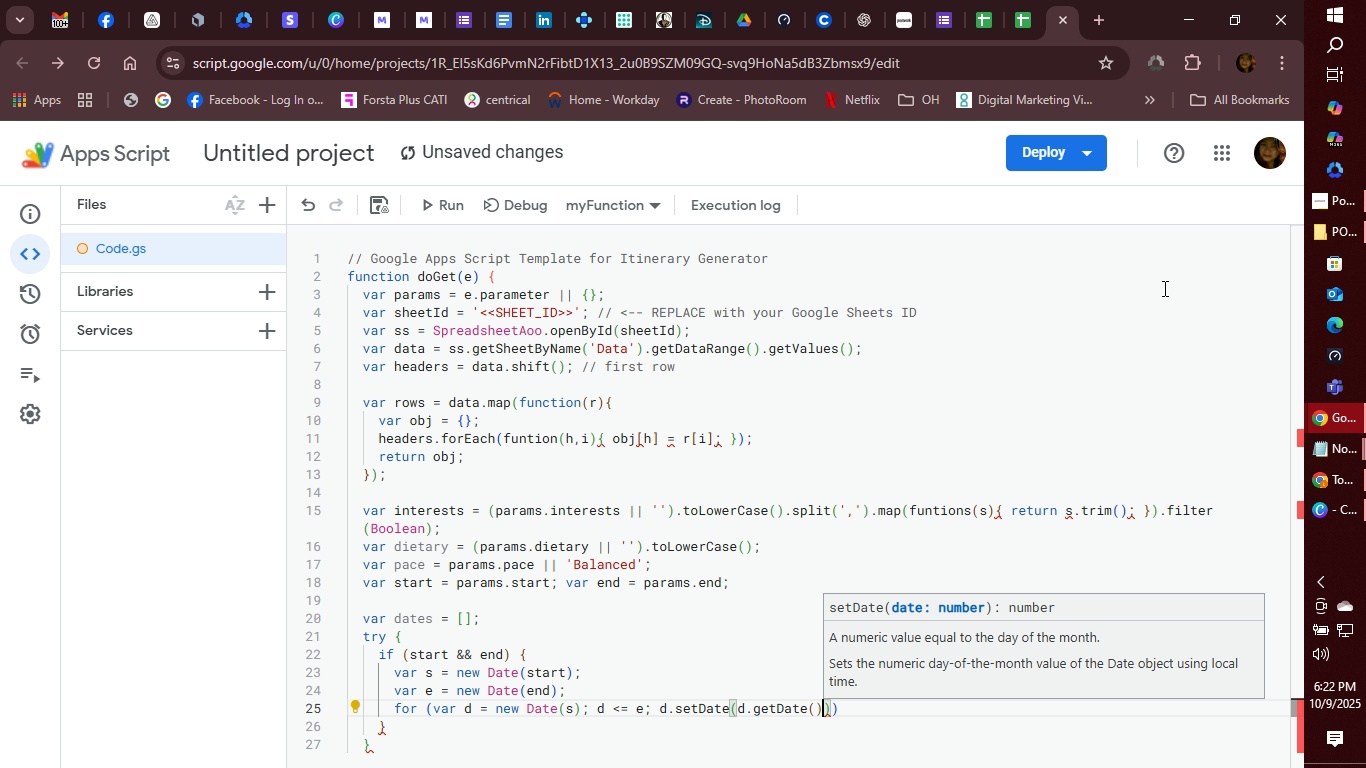 
key(Shift+Minus)
 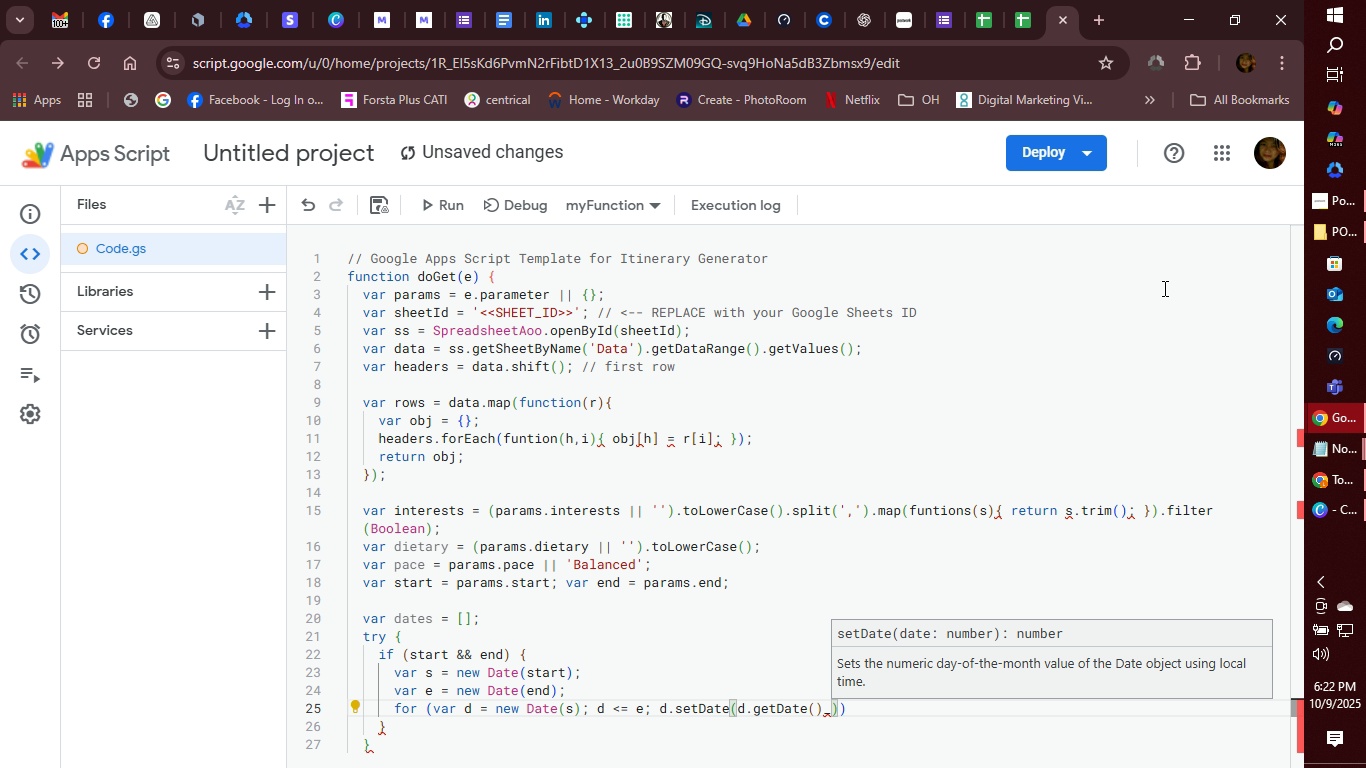 
key(Backspace)
 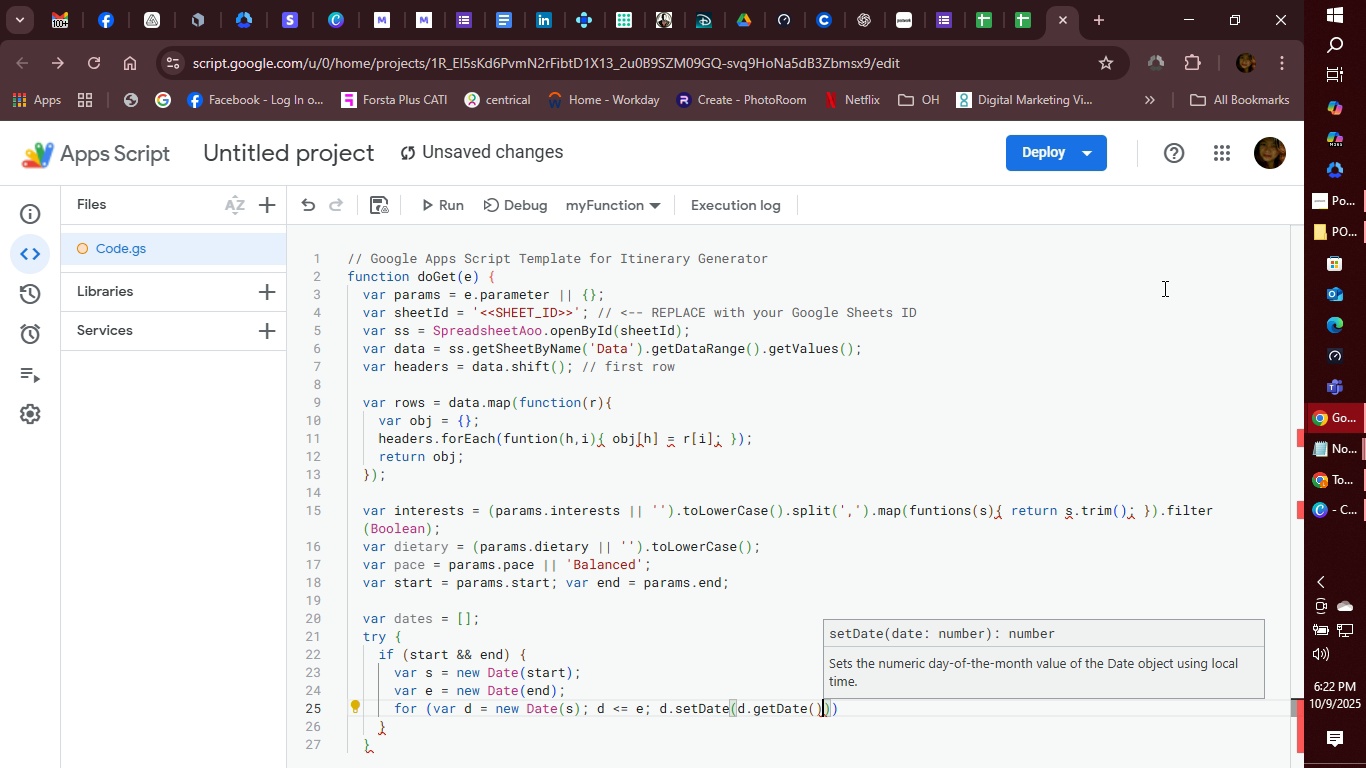 
key(Shift+Minus)
 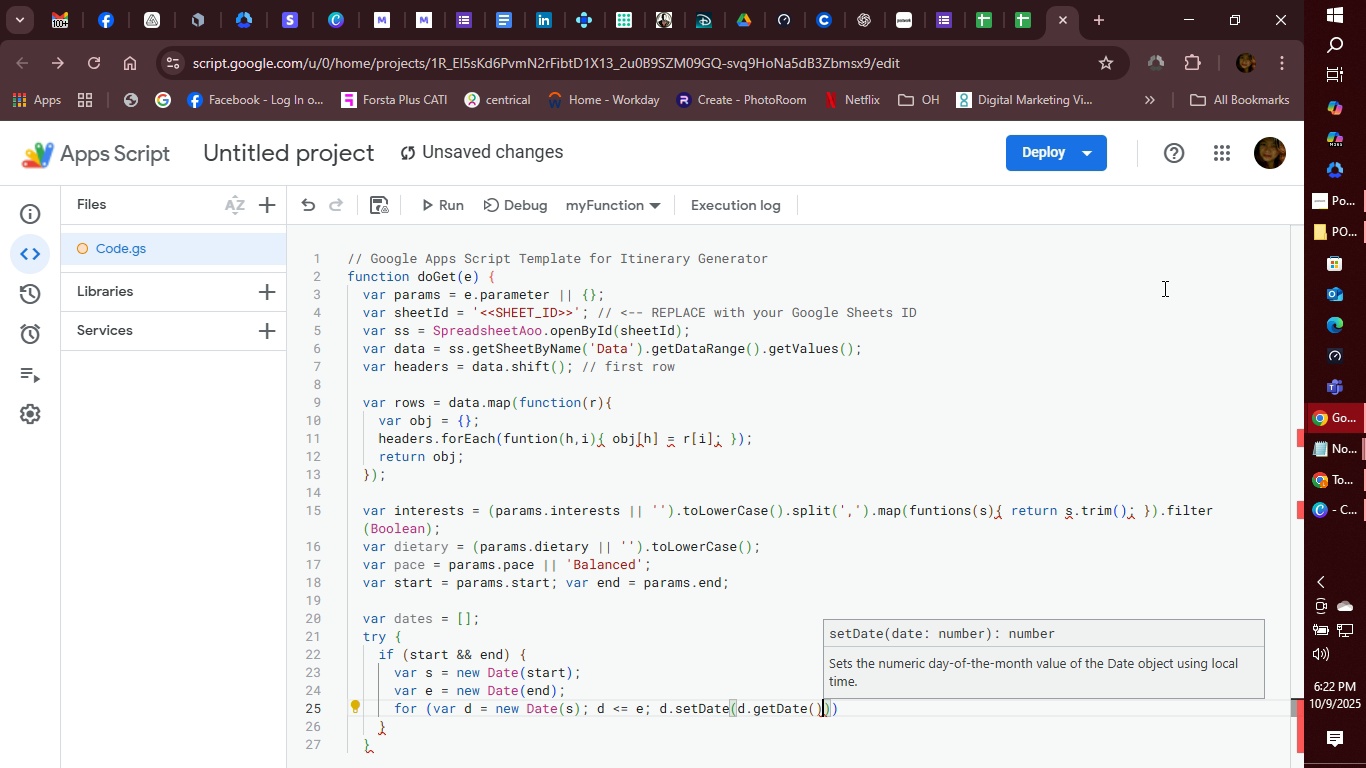 
key(Backspace)
 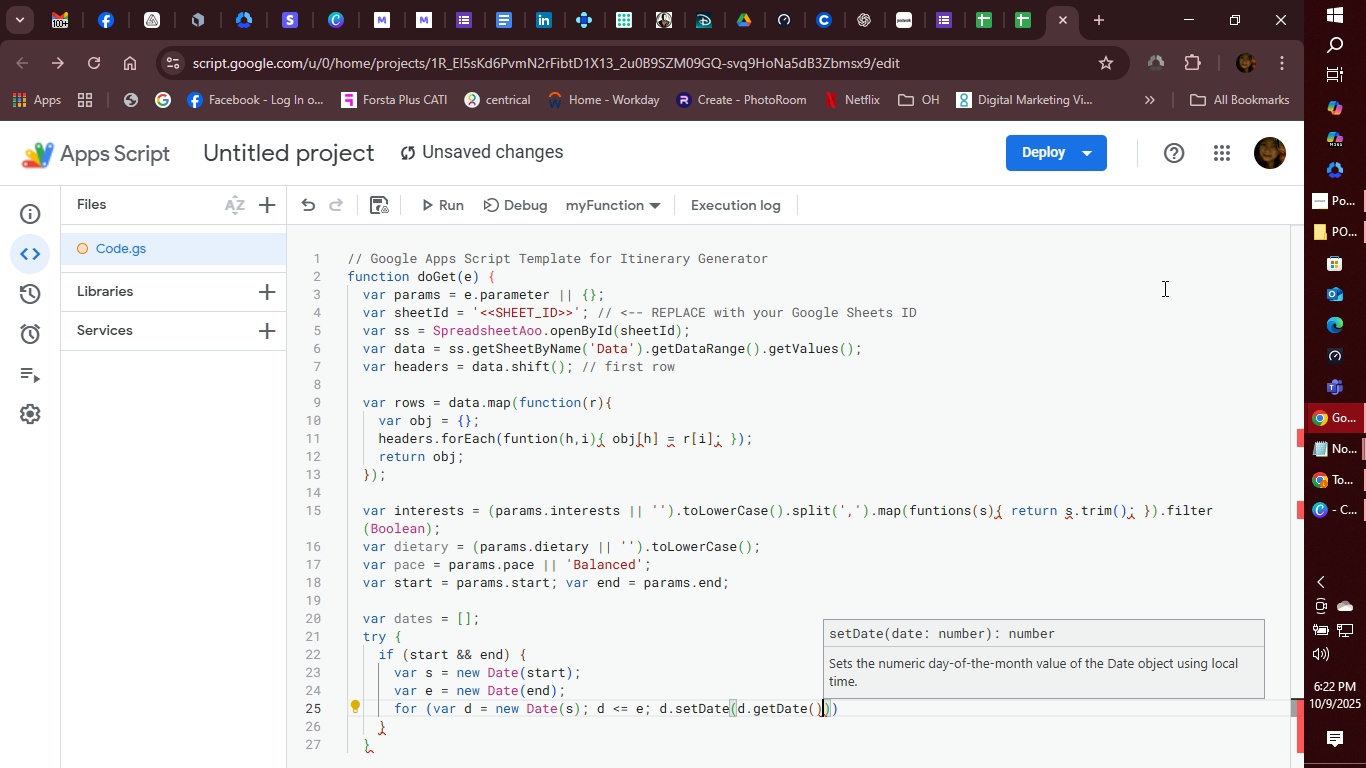 
key(Shift+Equal)
 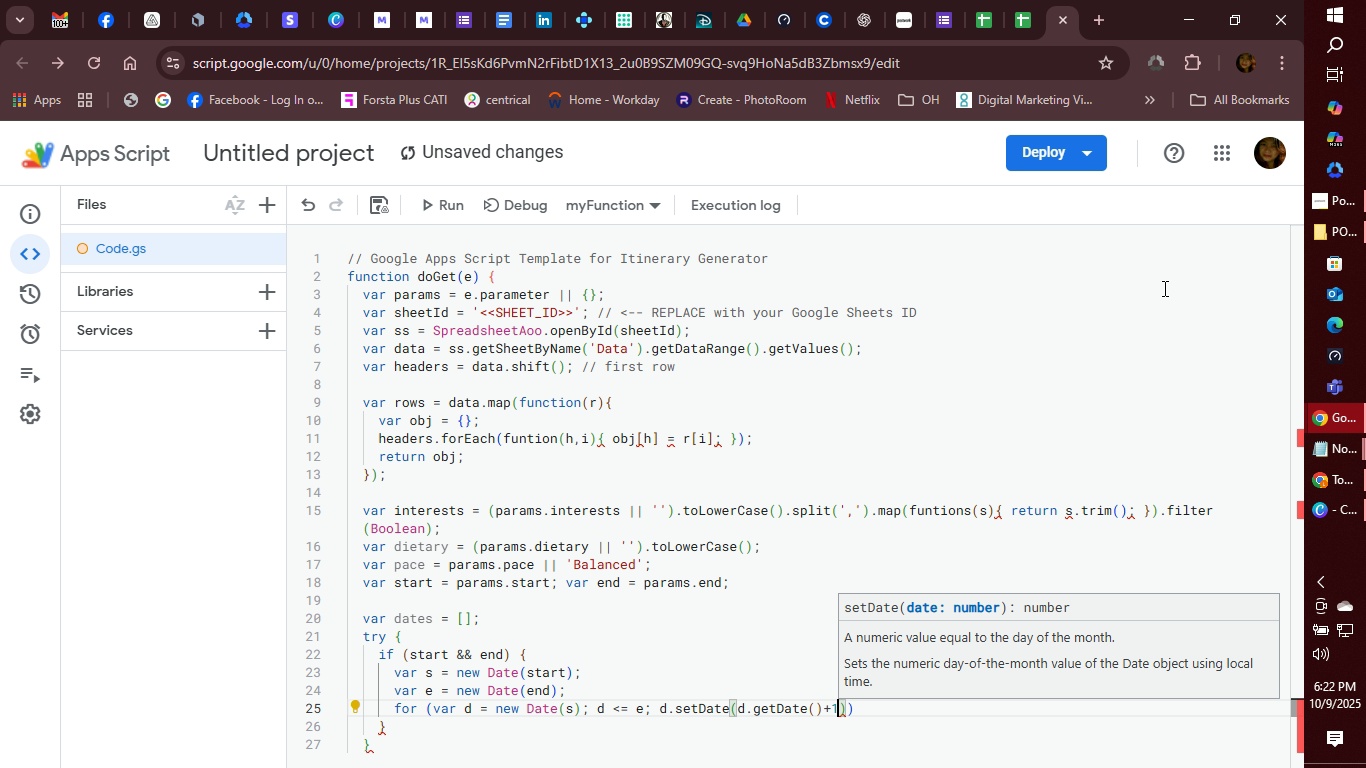 
key(1)
 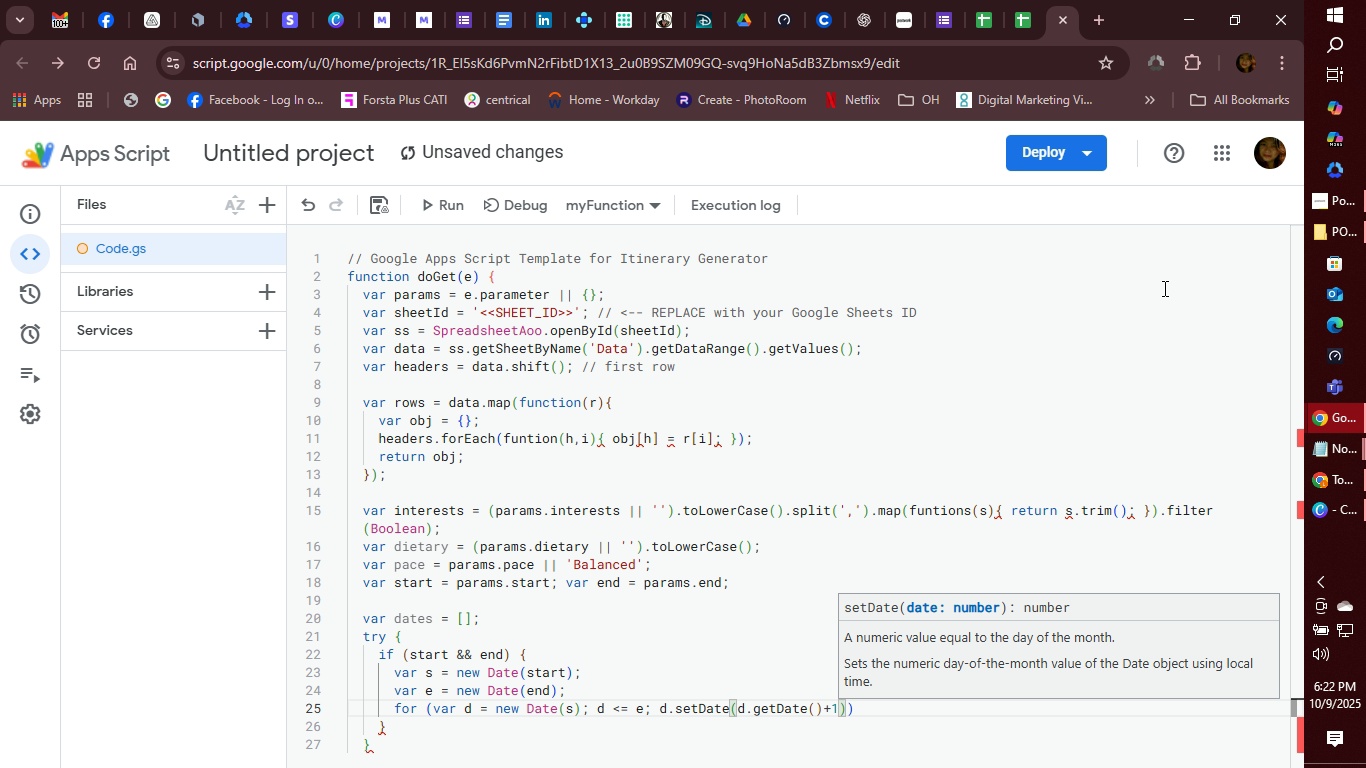 
key(ArrowRight)
 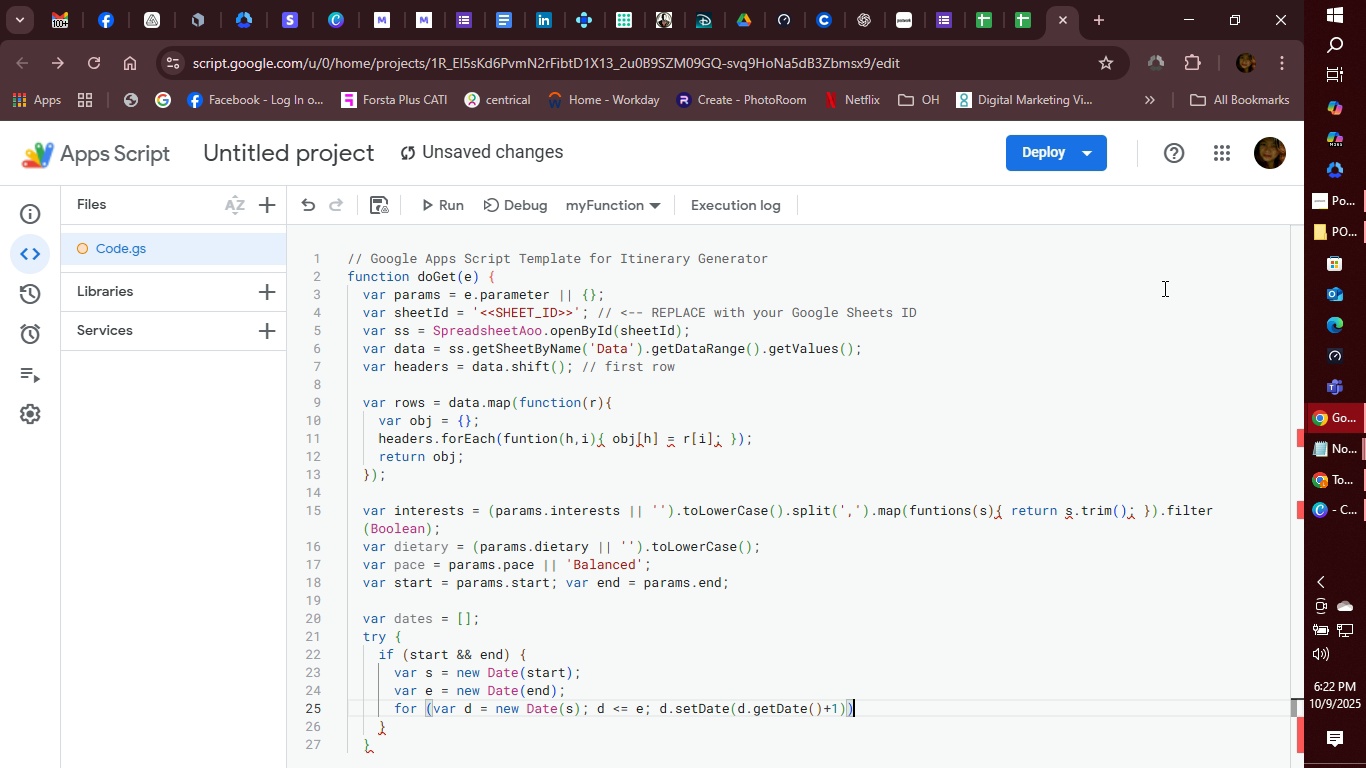 
key(ArrowRight)
 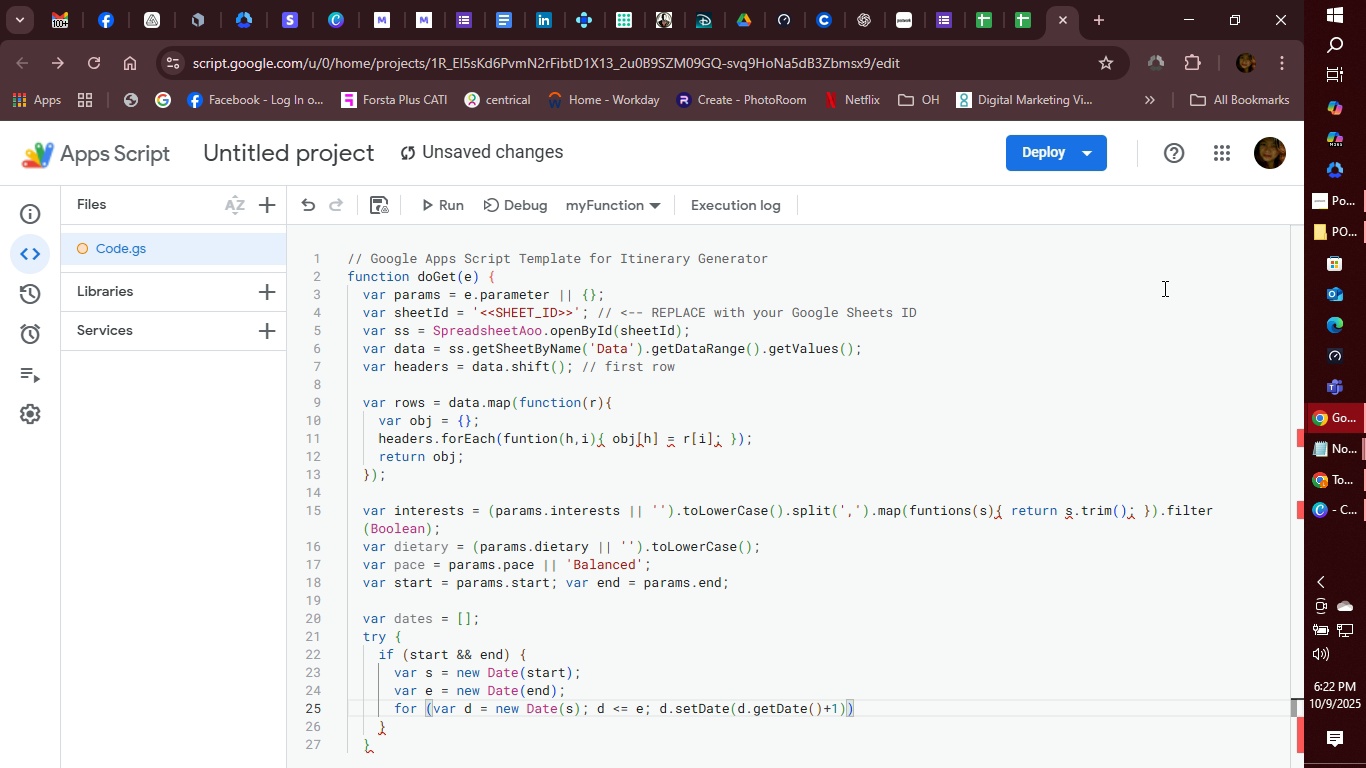 
type( dates.push)nw Date(d)
 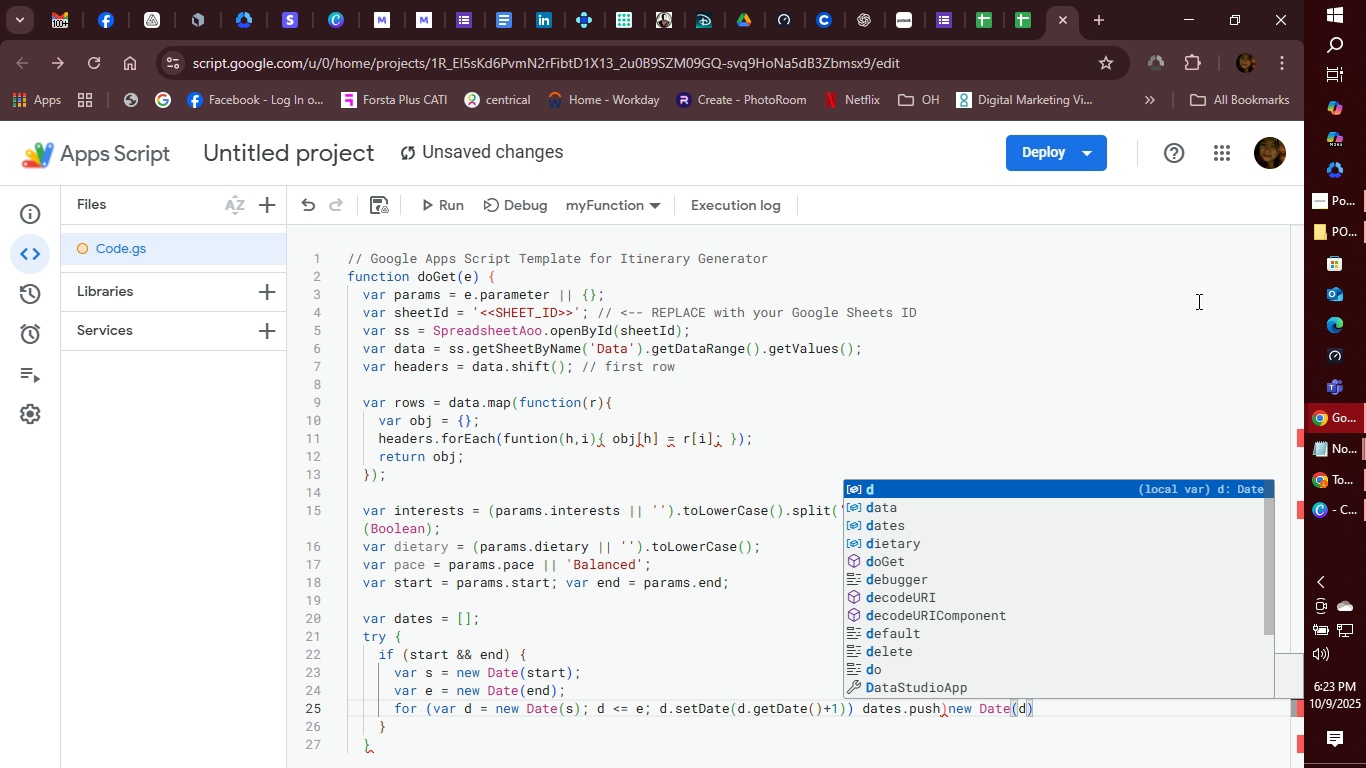 
wait(36.89)
 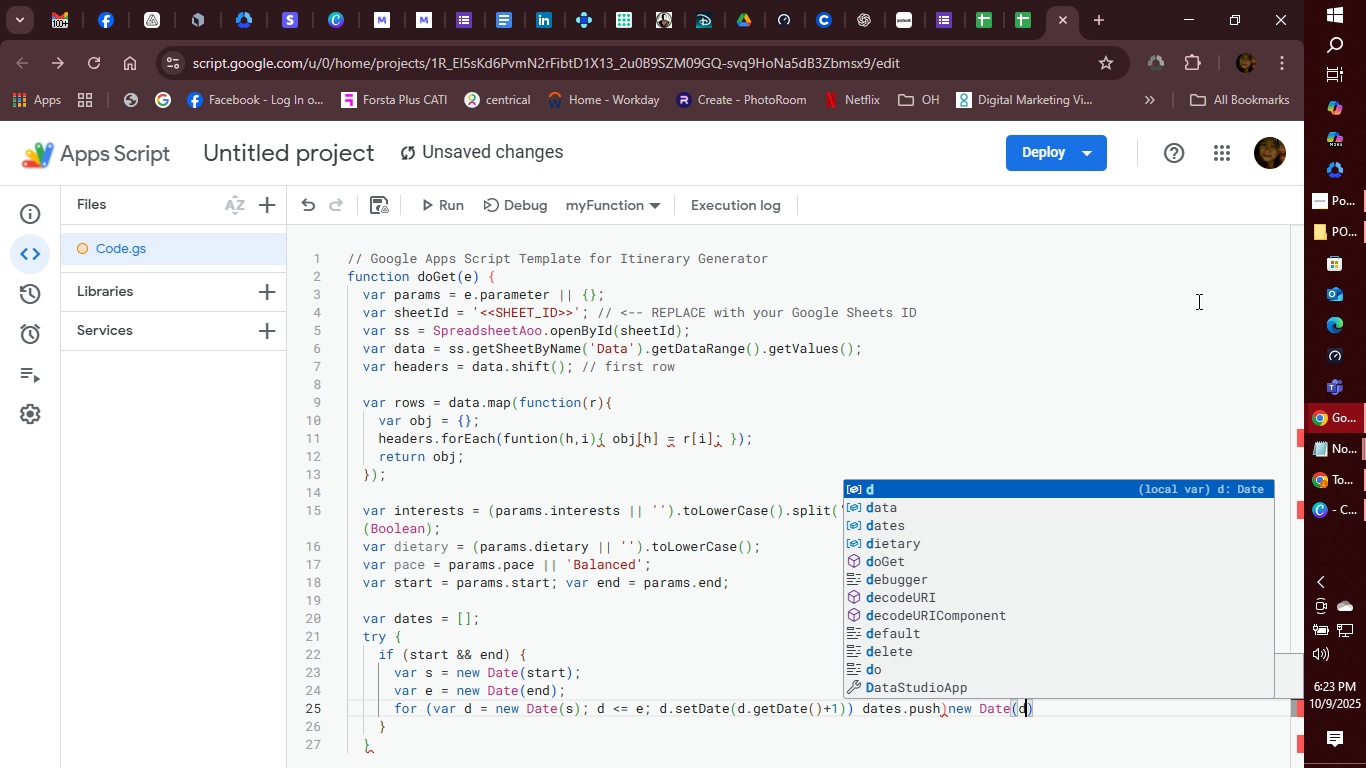 
key(Shift+ShiftRight)
 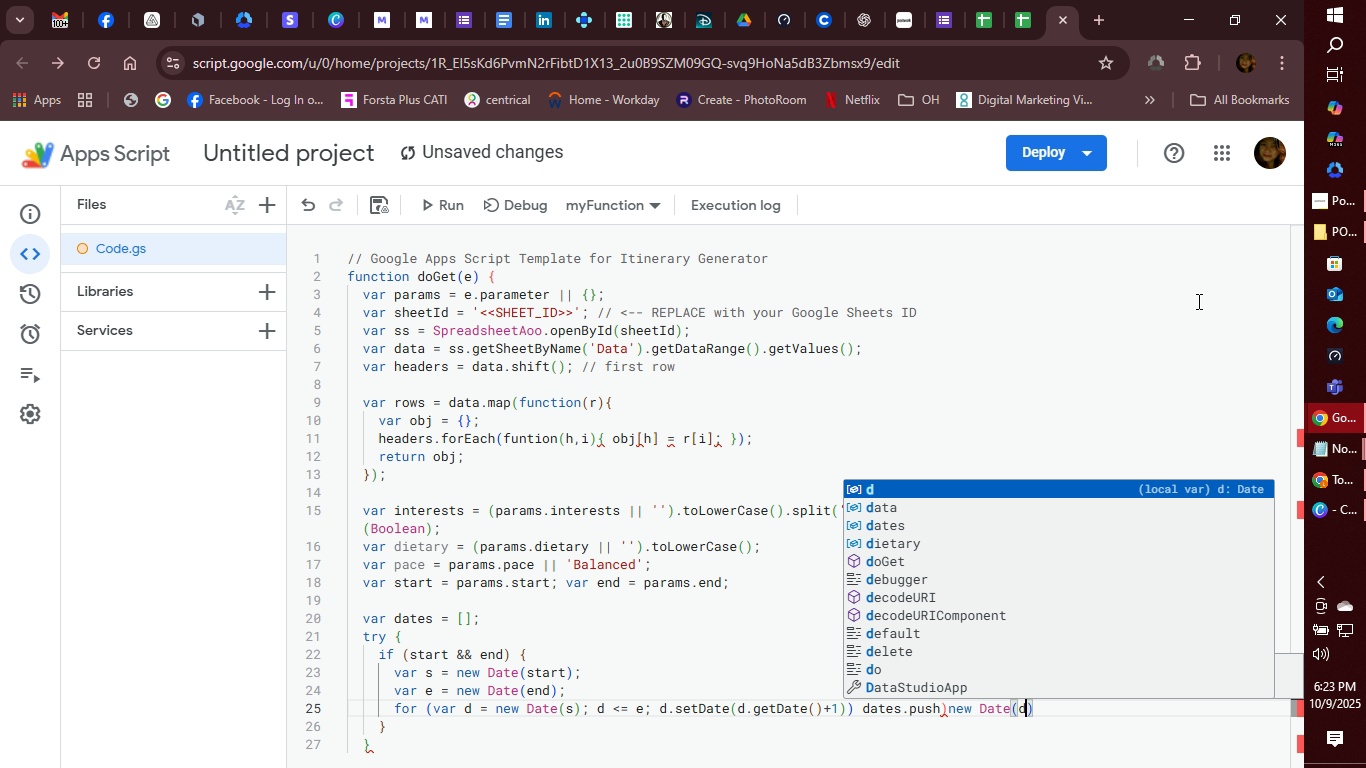 
key(Shift+ShiftRight)
 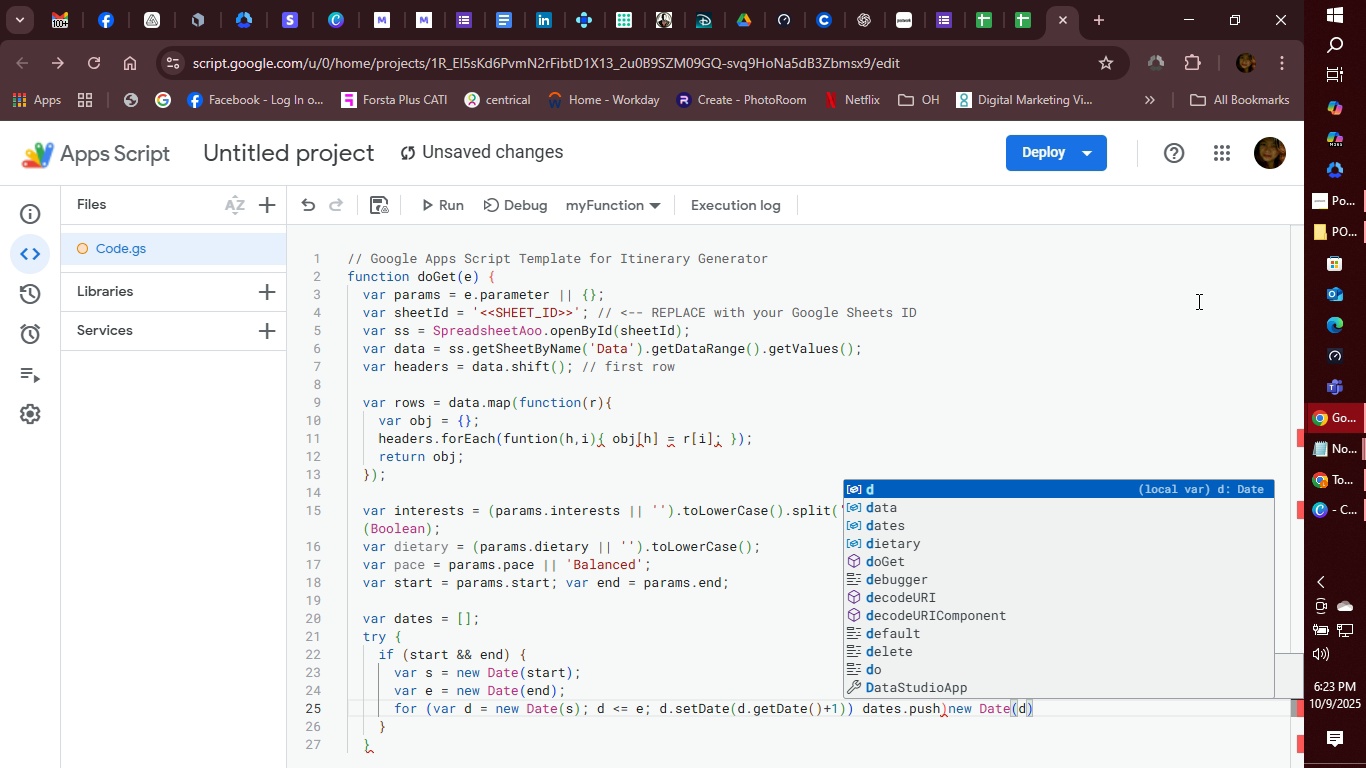 
key(Shift+ShiftRight)
 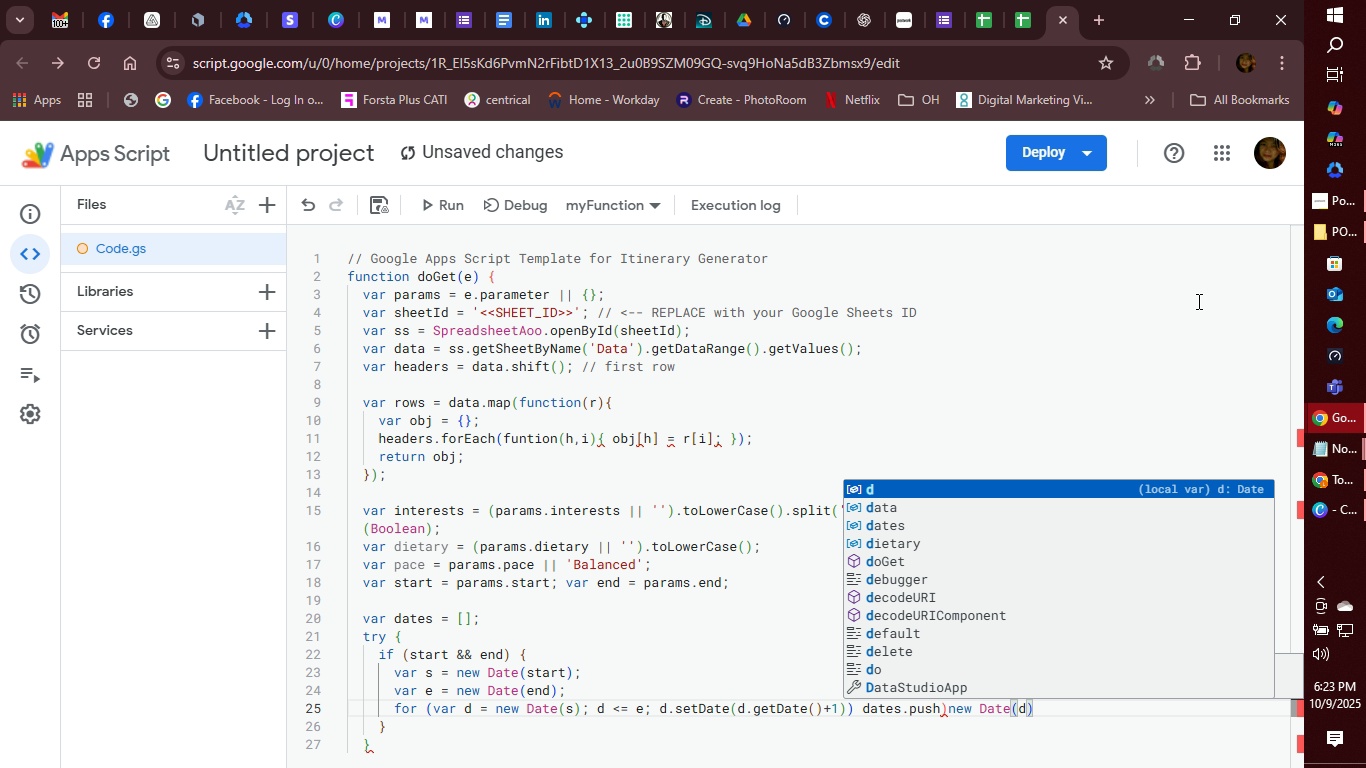 
key(Shift+ShiftRight)
 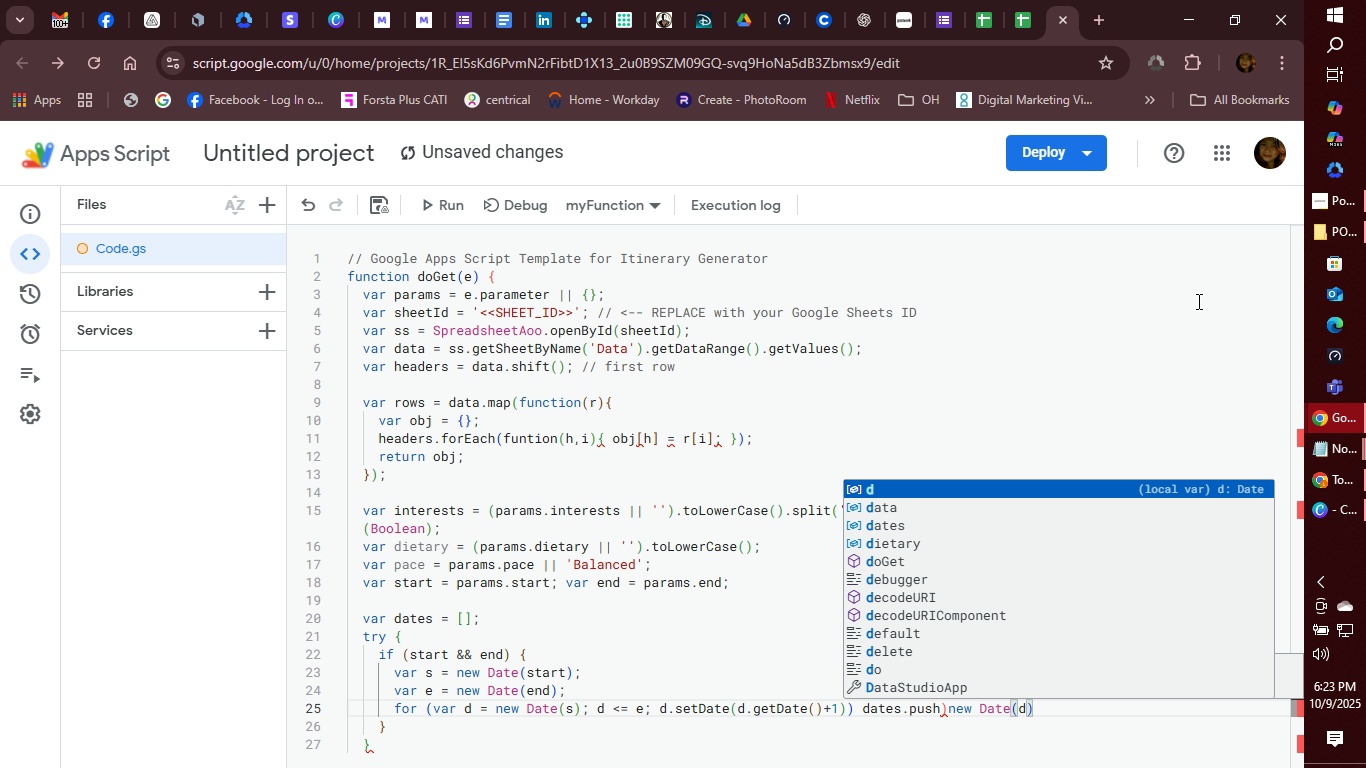 
key(Shift+ShiftRight)
 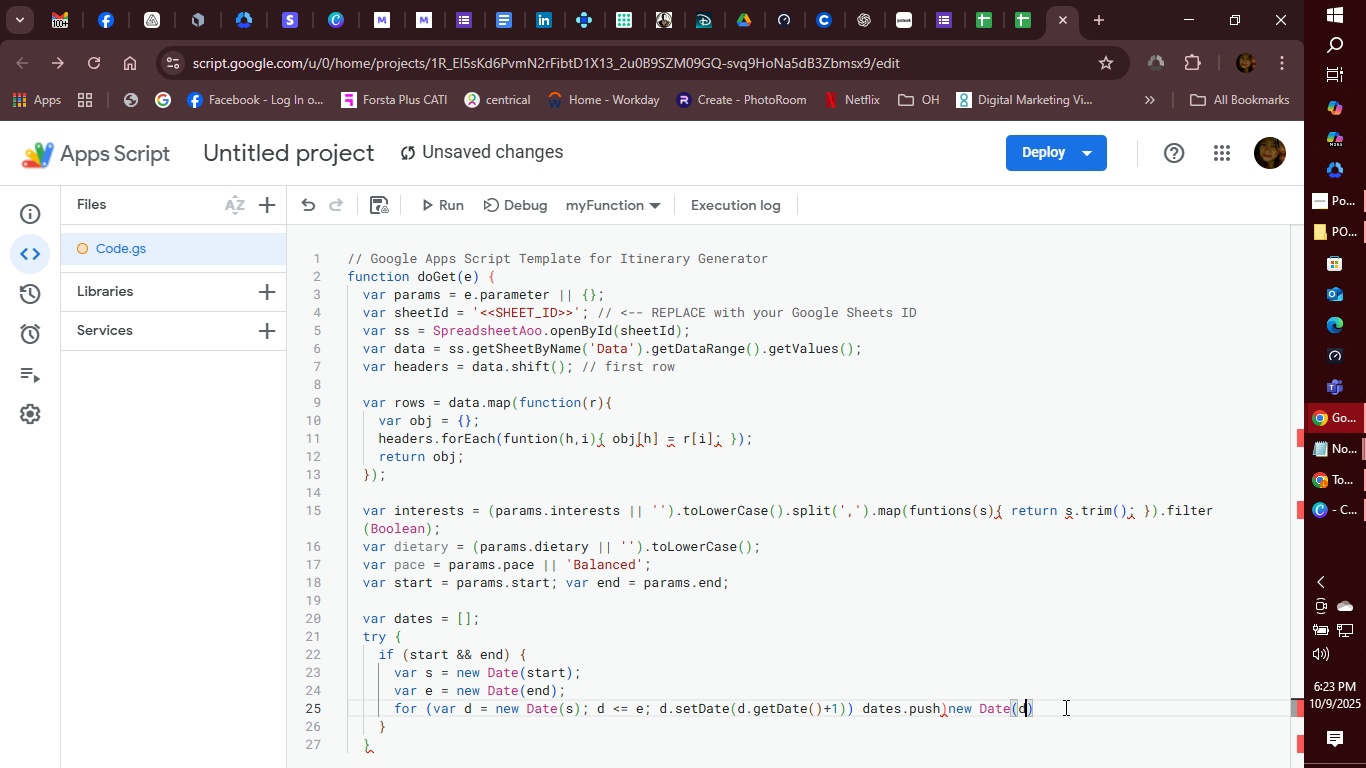 
wait(7.18)
 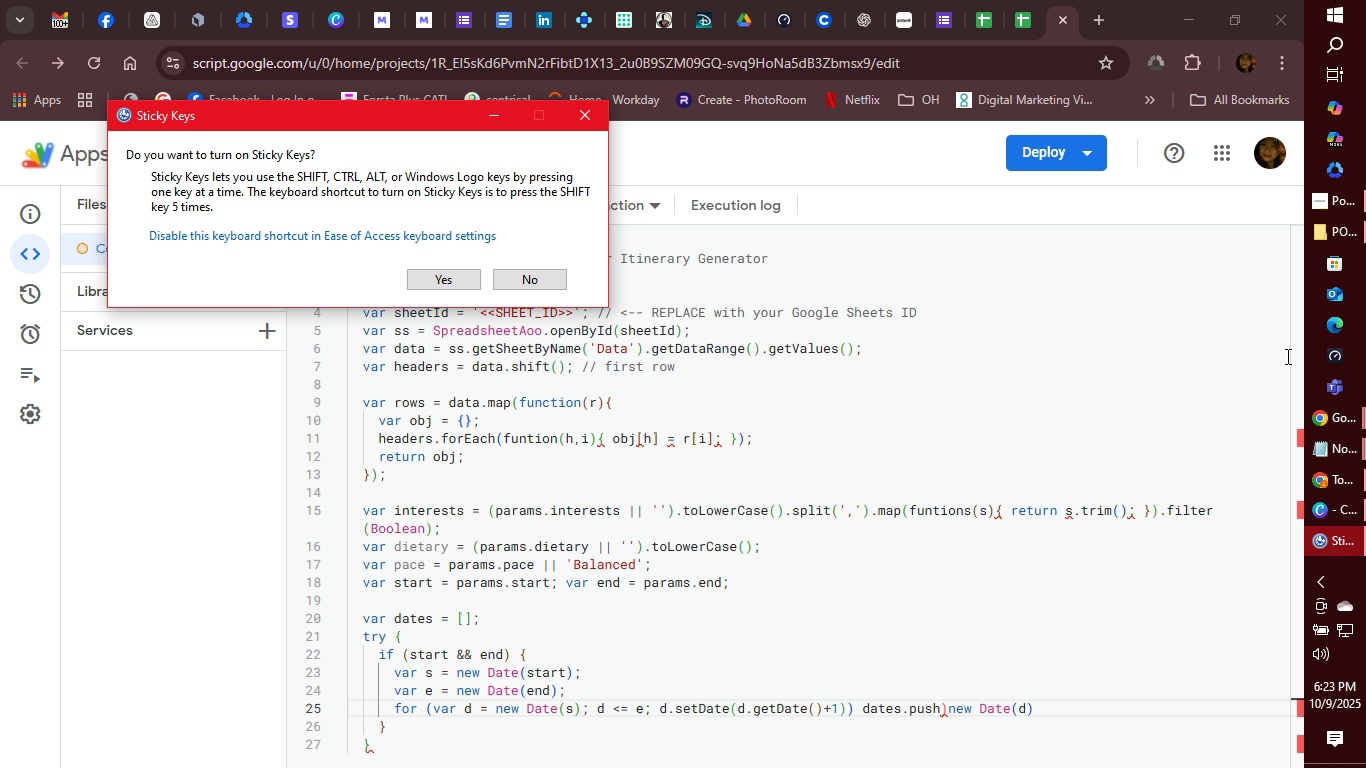 
key(Backspace)
 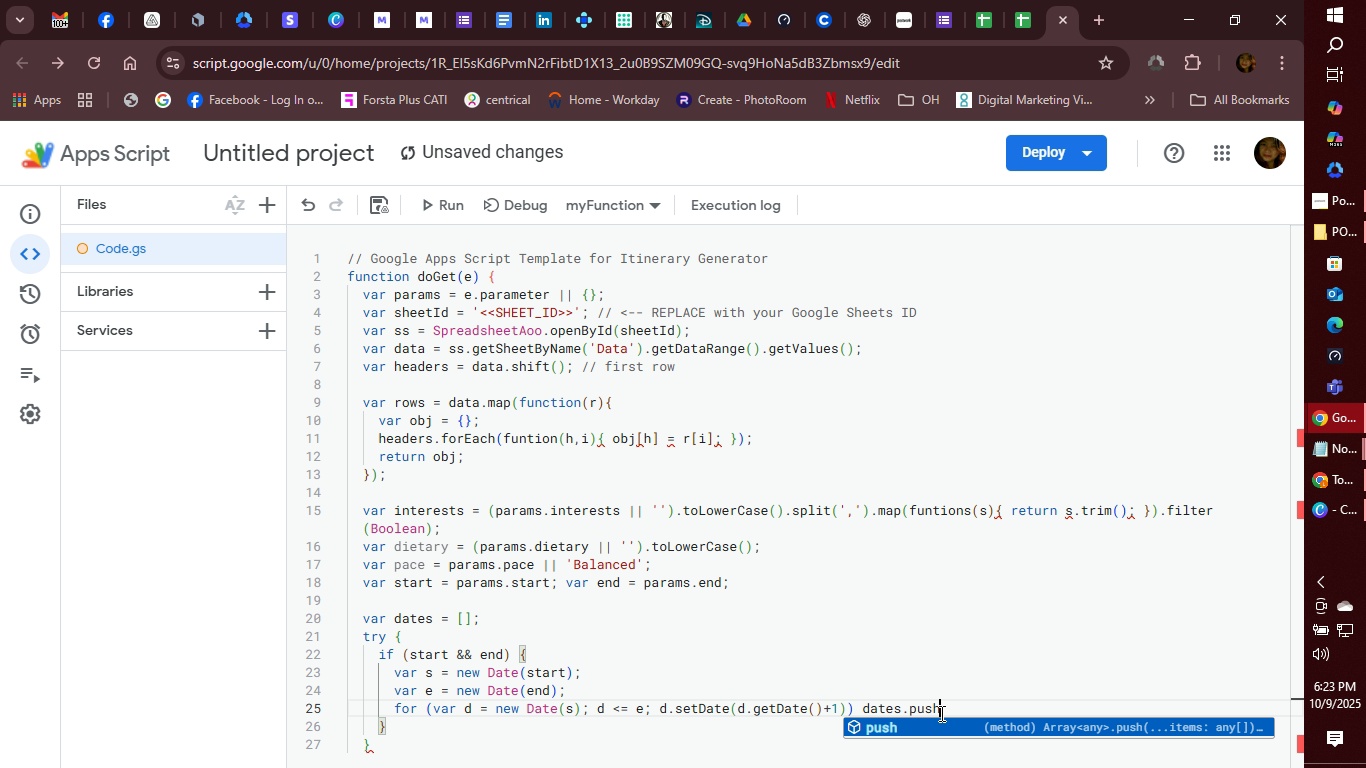 
wait(6.34)
 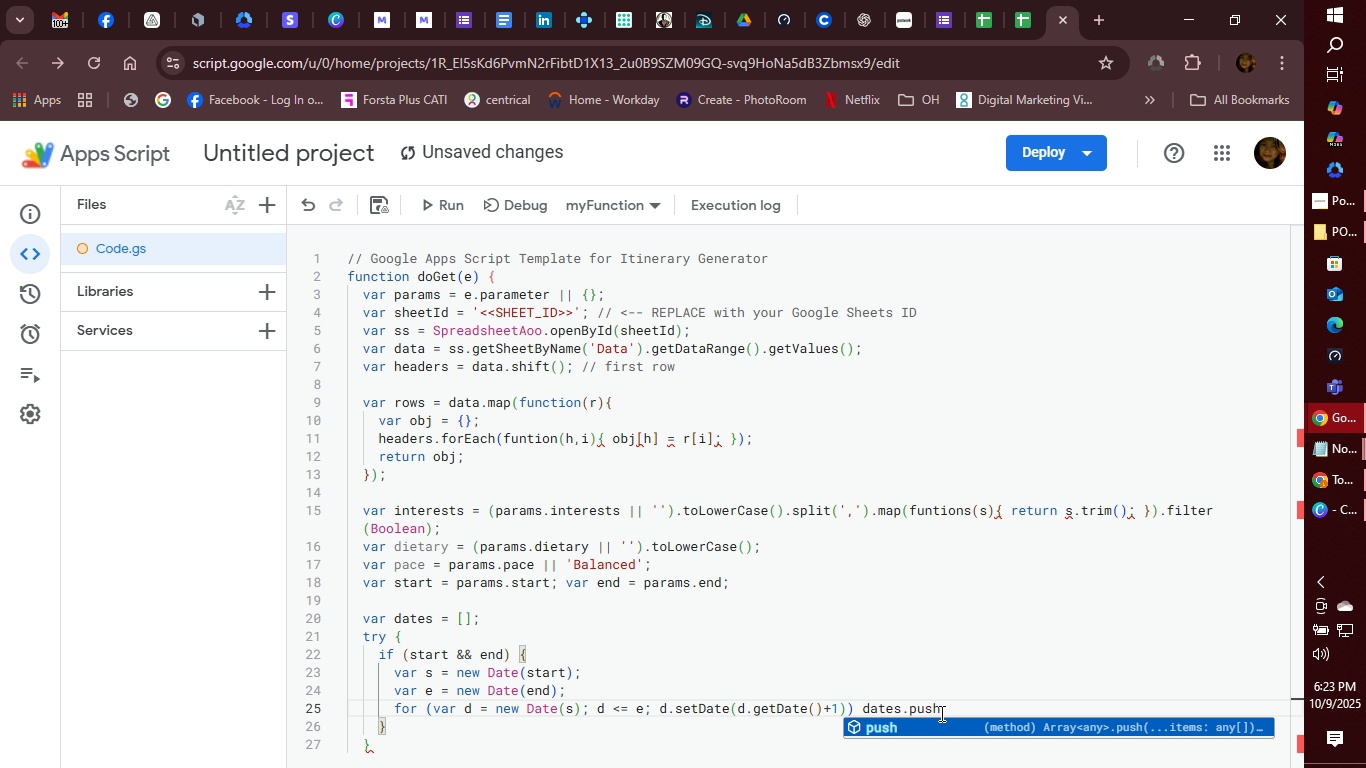 
key(Shift+9)
 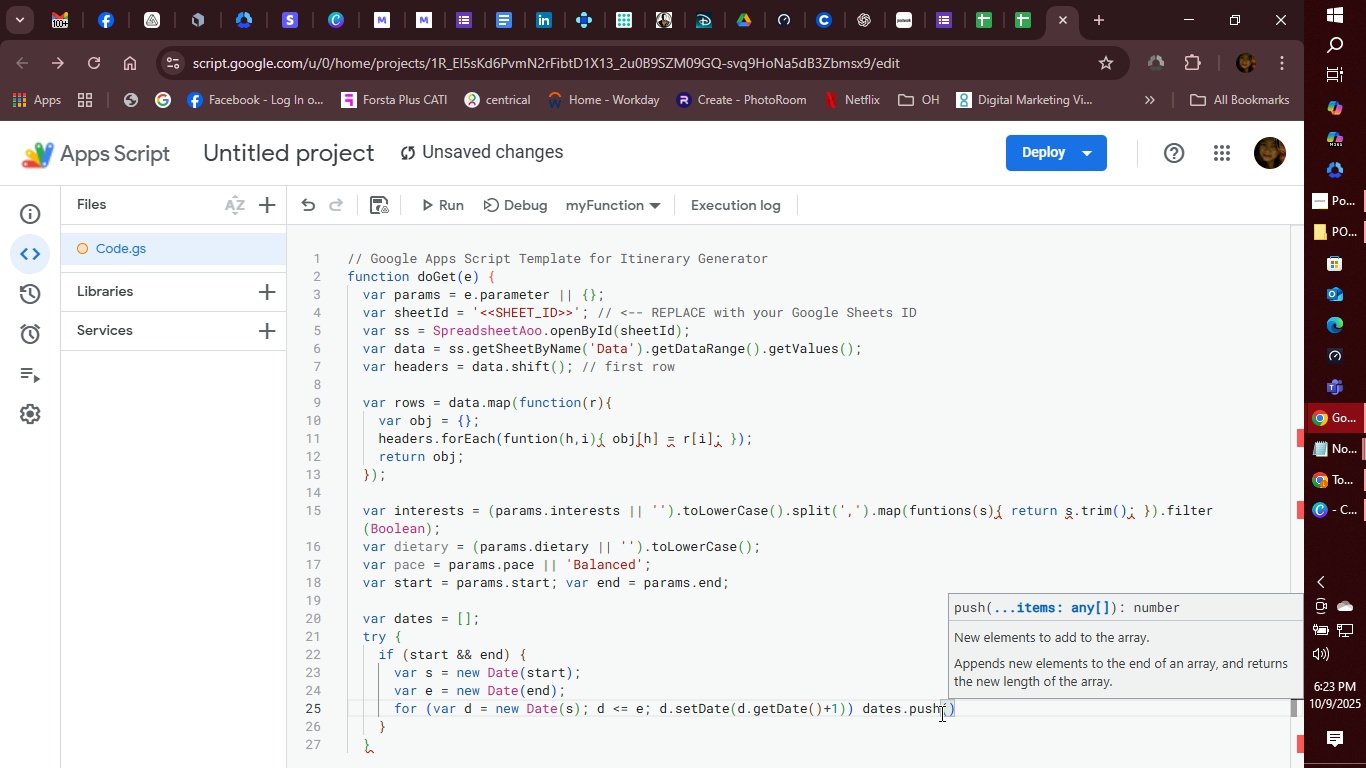 
type(new Dte)
key(Backspace)
key(Backspace)
type(ate)
 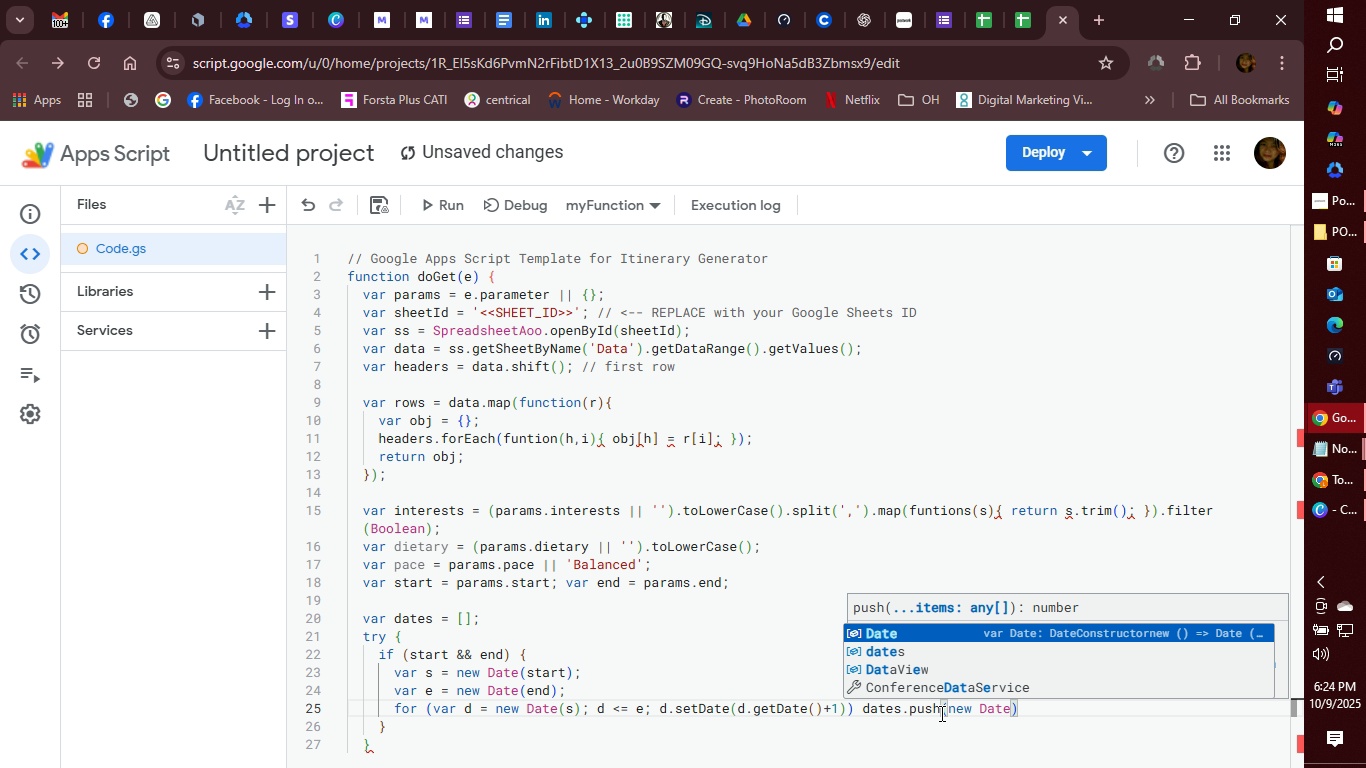 
type((d)
 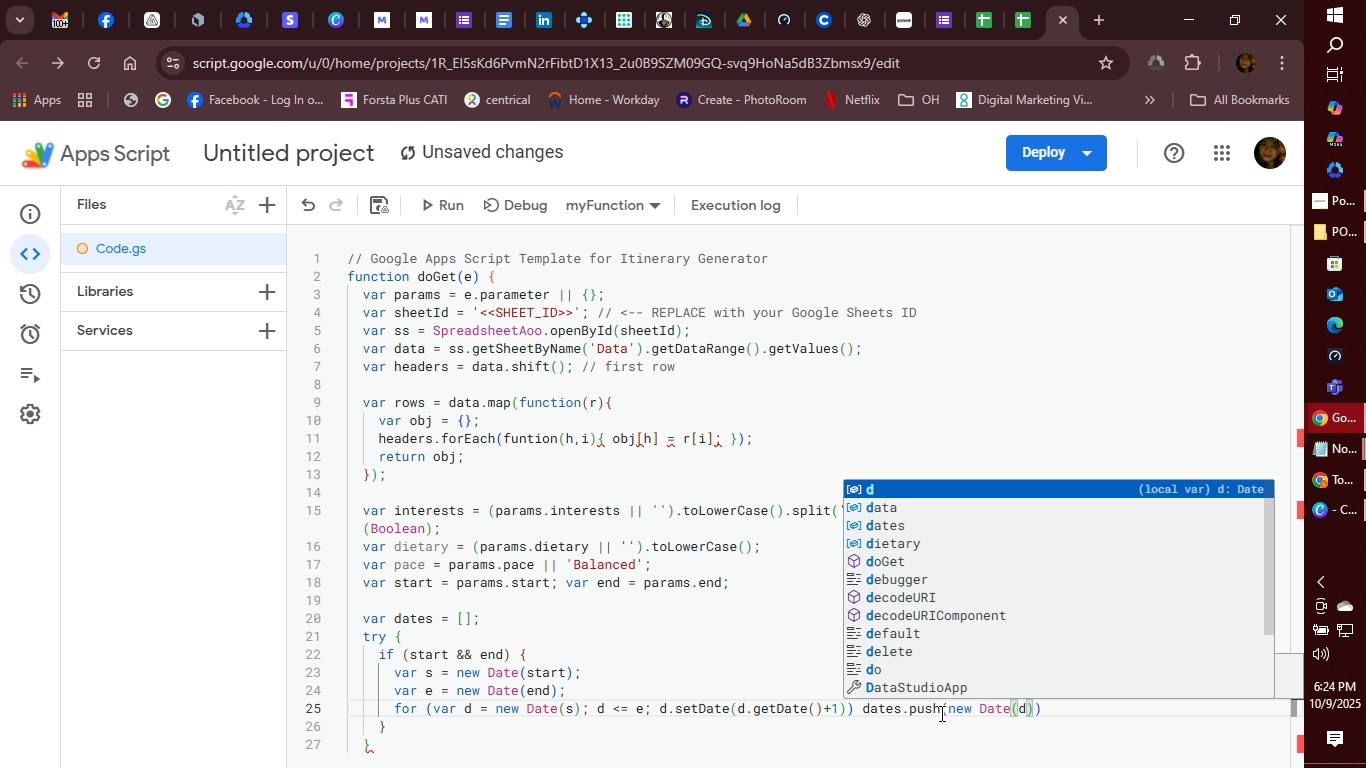 
key(ArrowRight)
 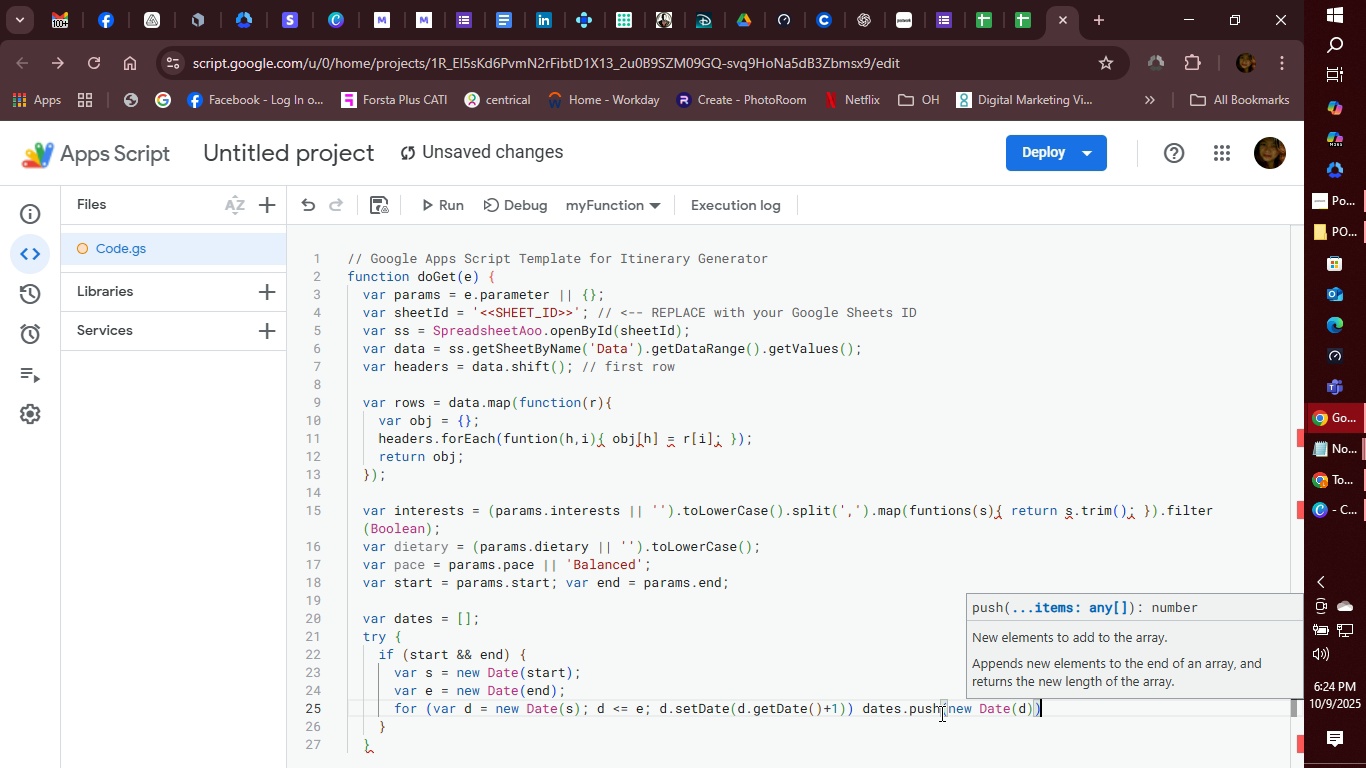 
key(ArrowRight)
 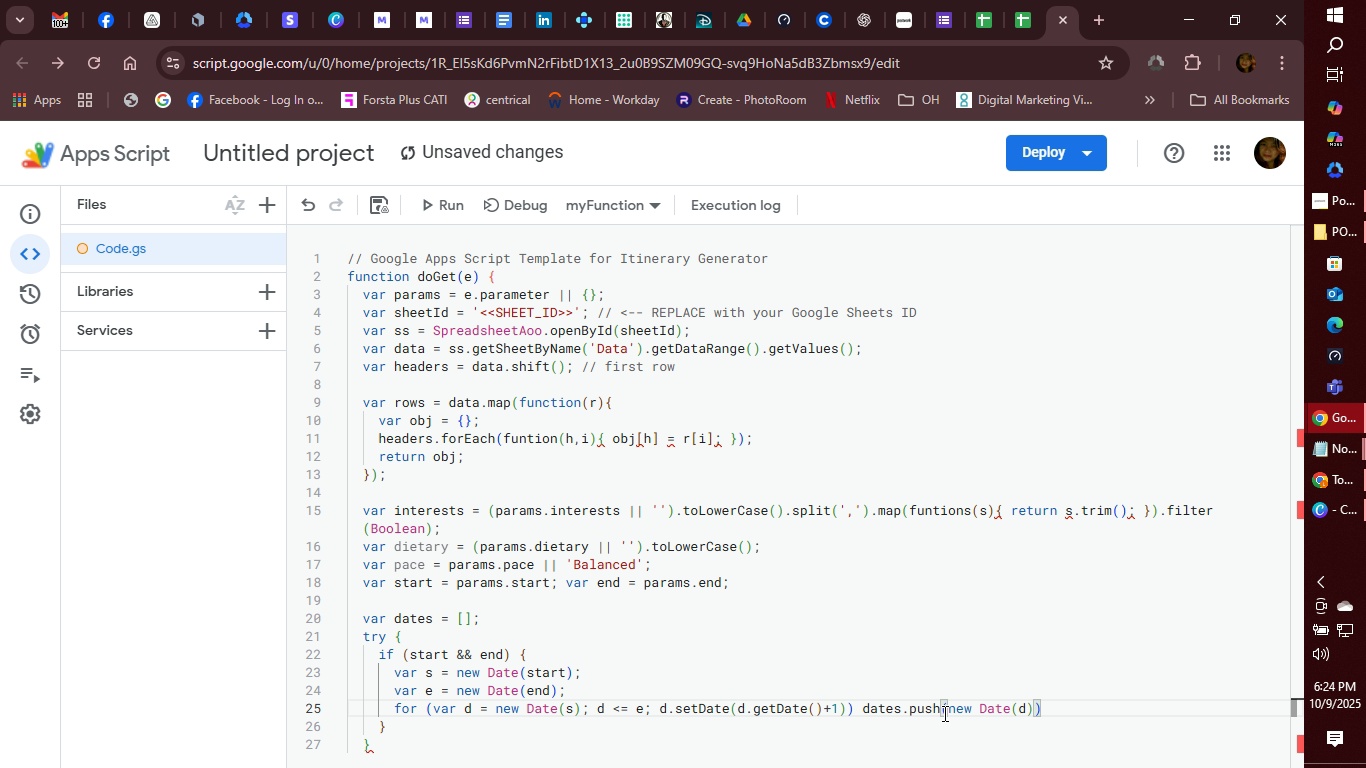 
key(Semicolon)
 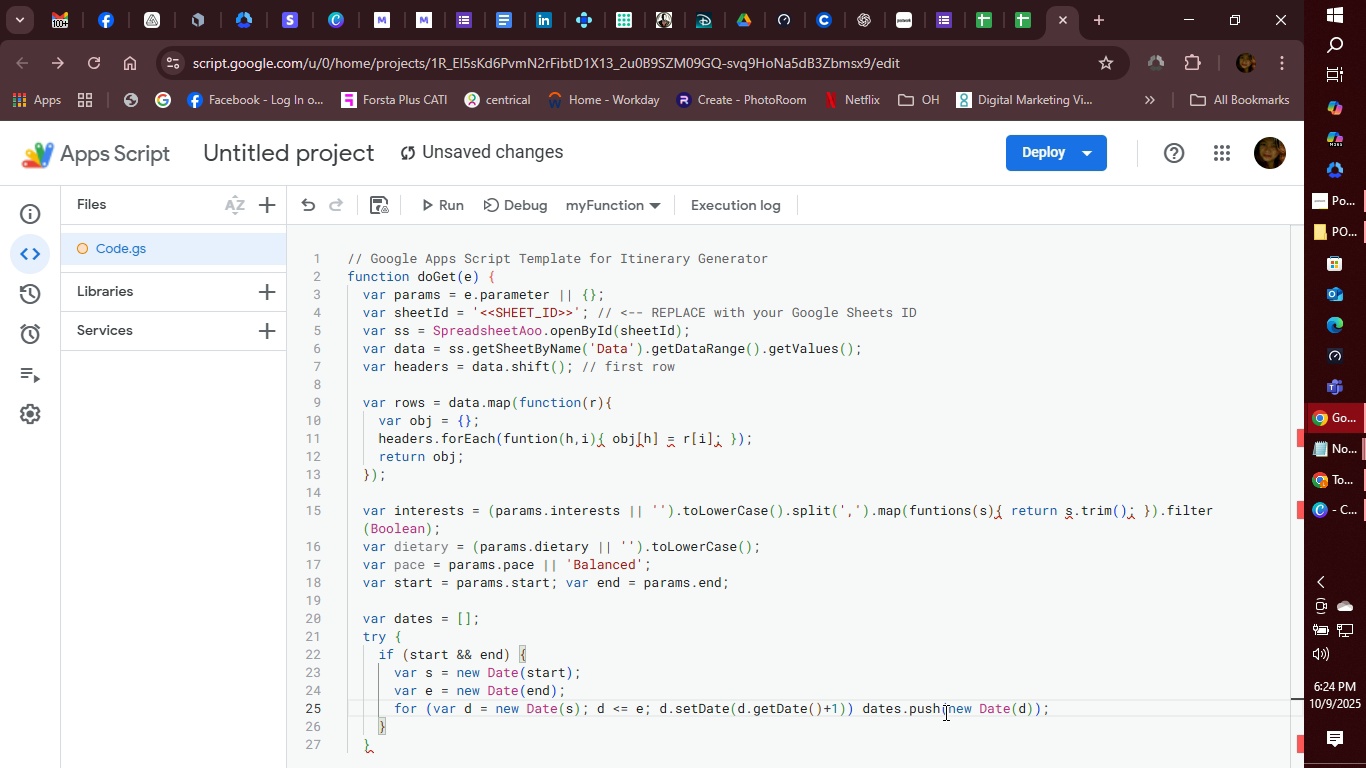 
wait(13.22)
 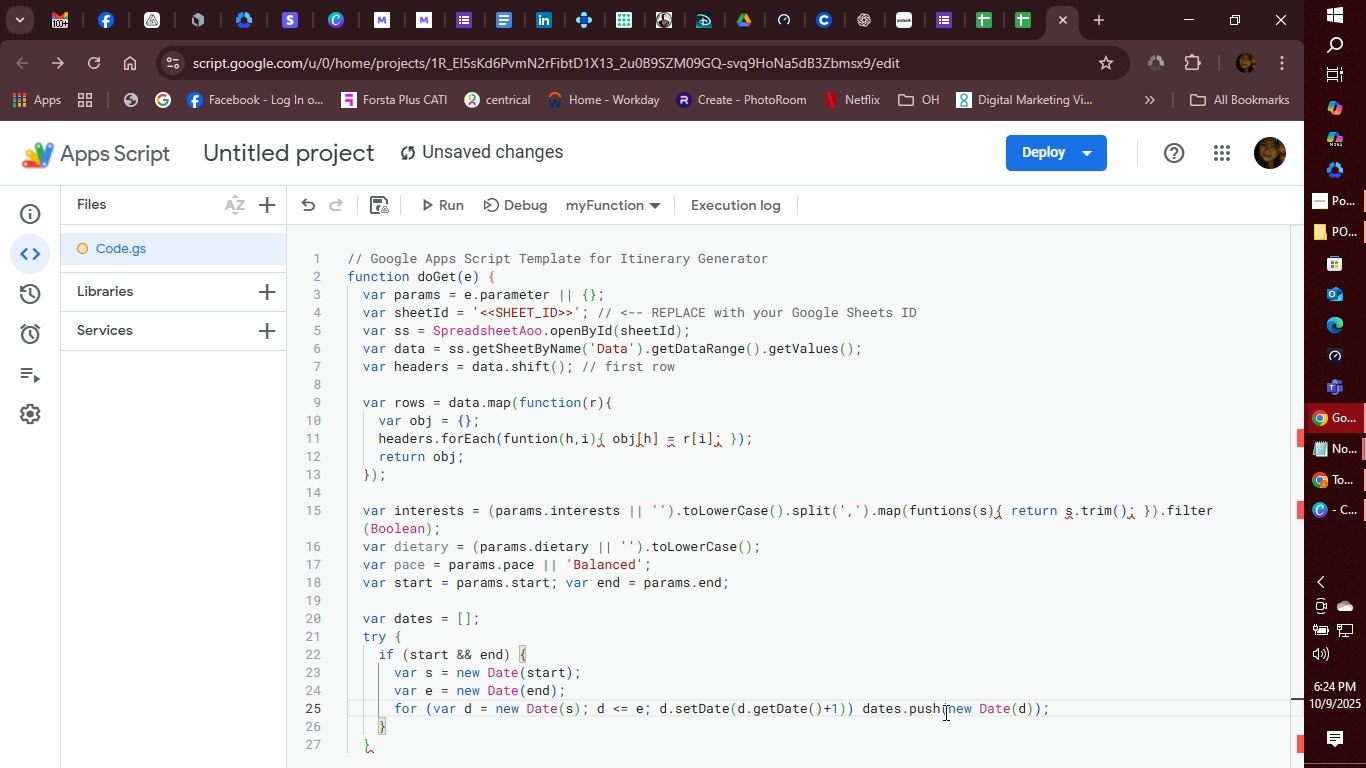 
key(ArrowDown)
 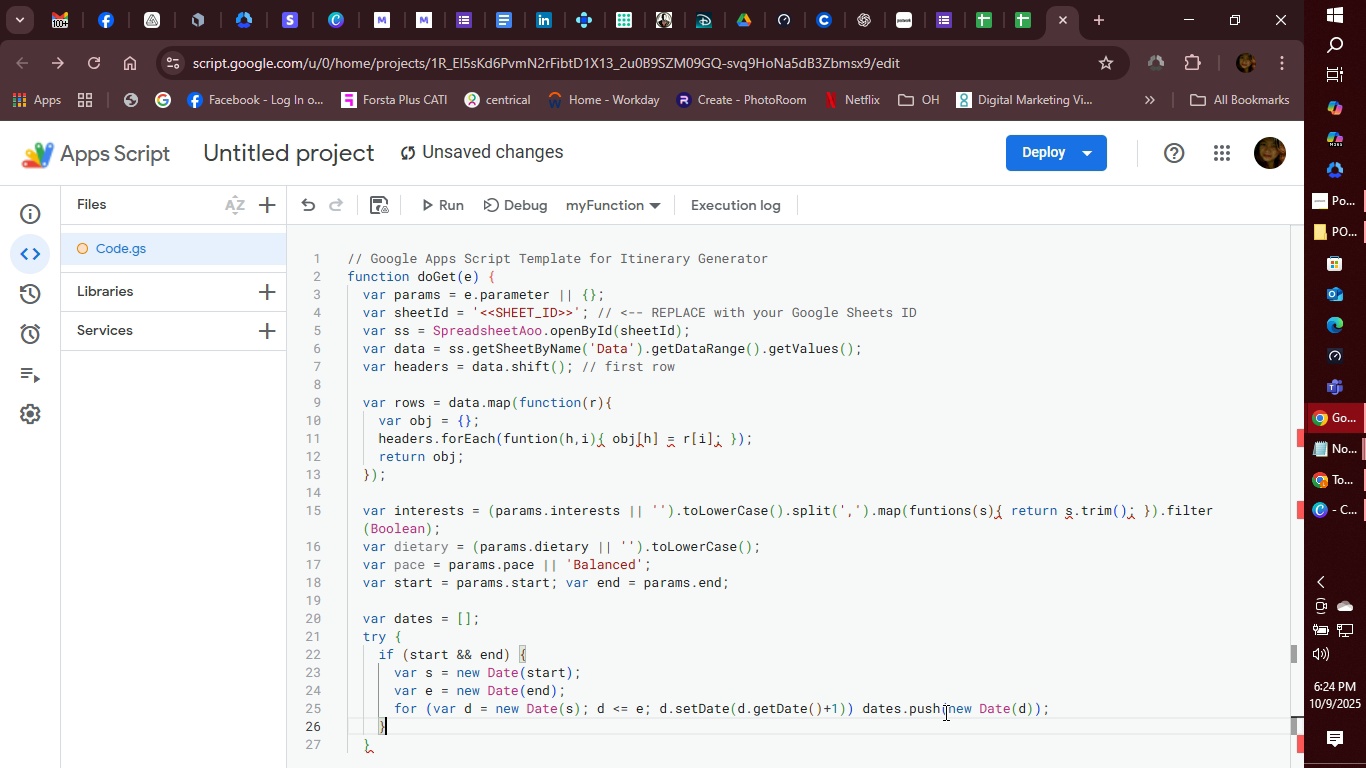 
type( else {)
 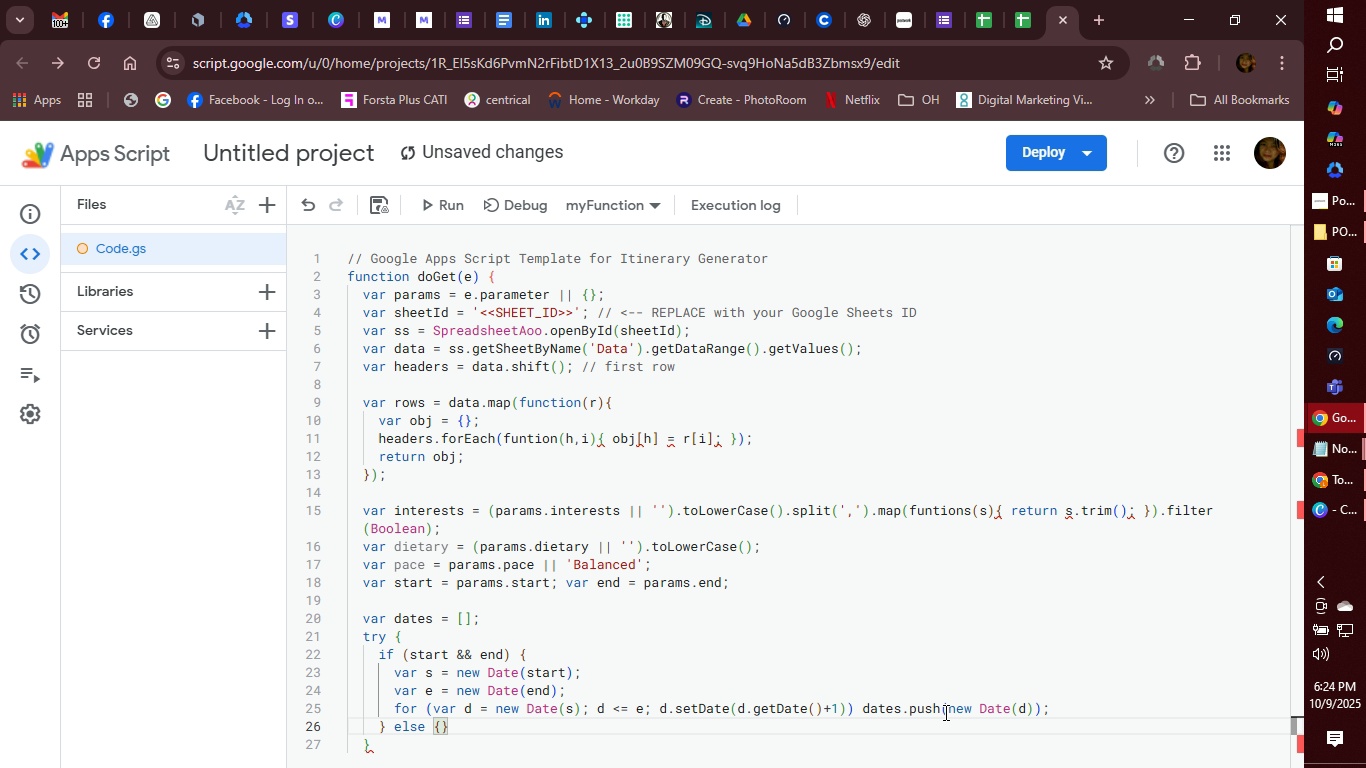 
key(Enter)
 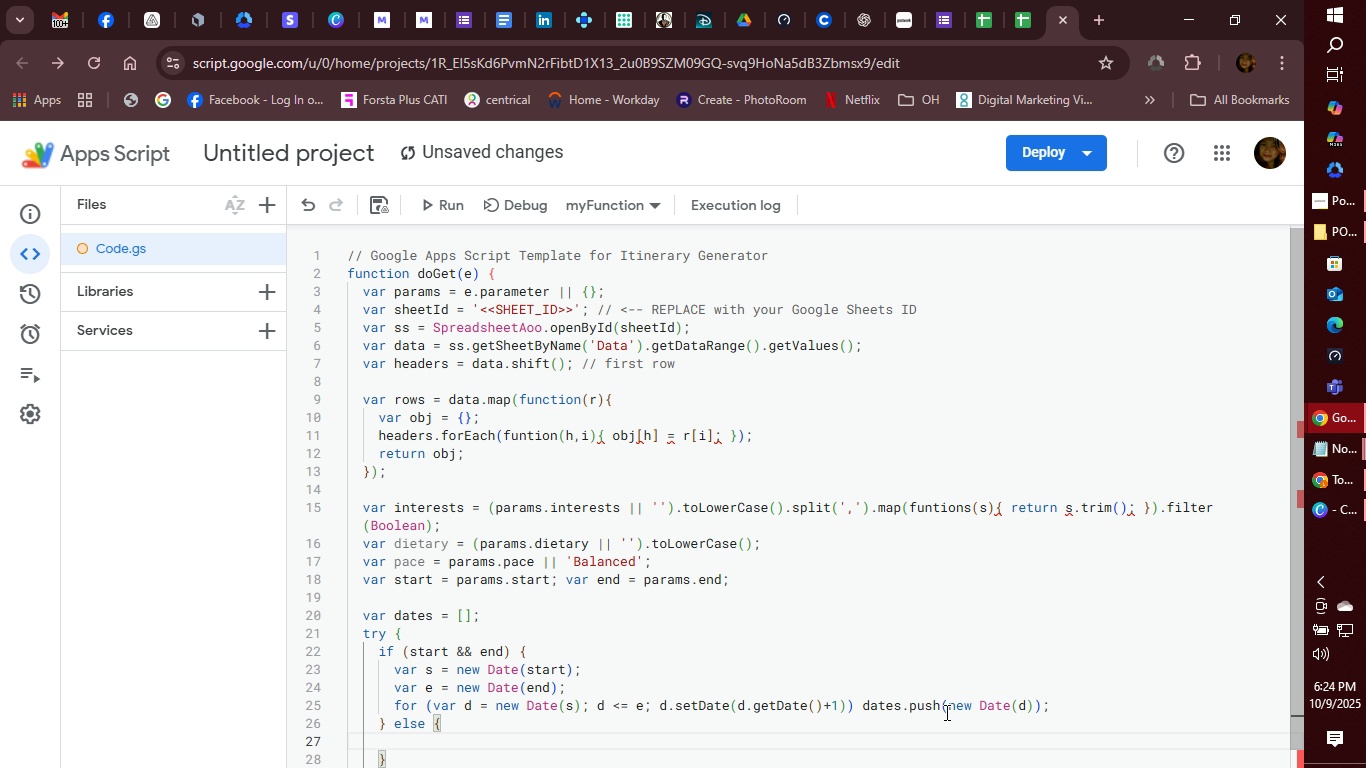 
type(dates.push)
 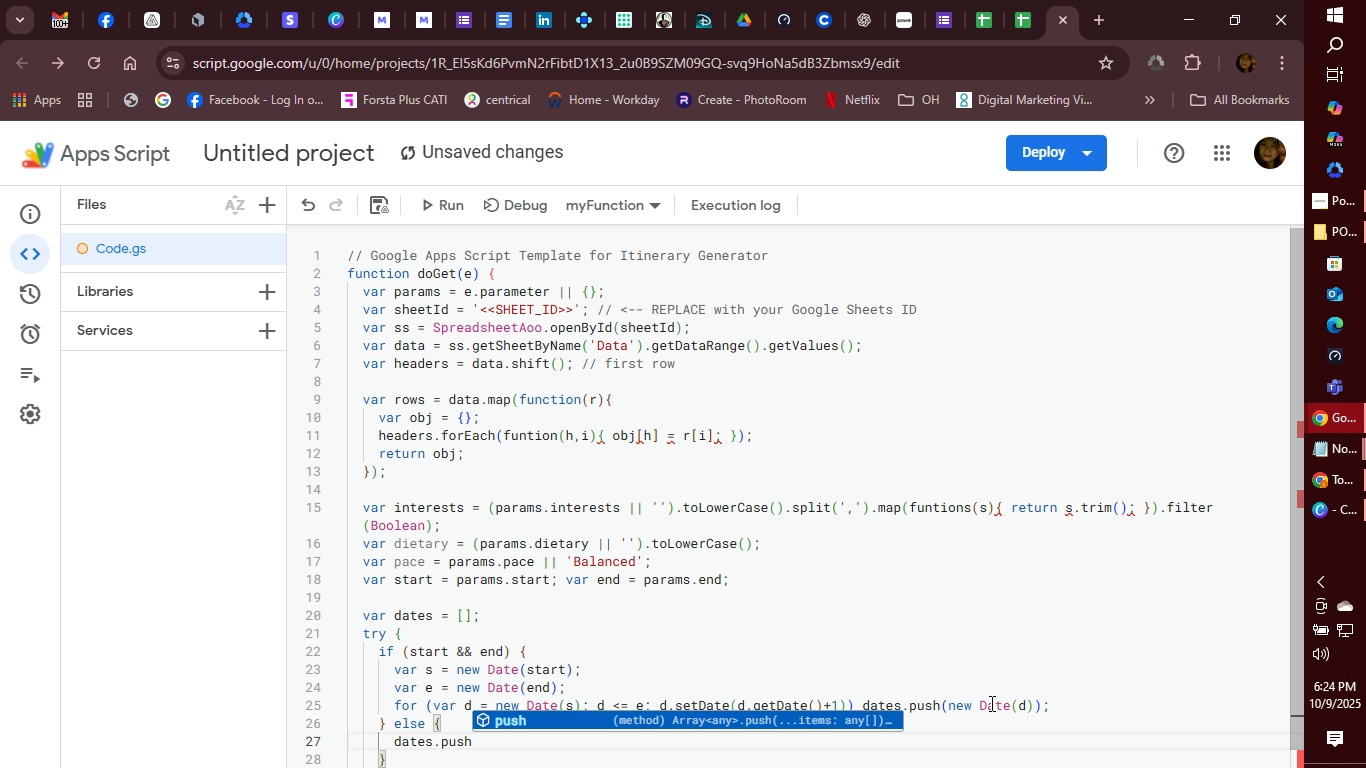 
hold_key(key=ShiftRight, duration=1.53)
 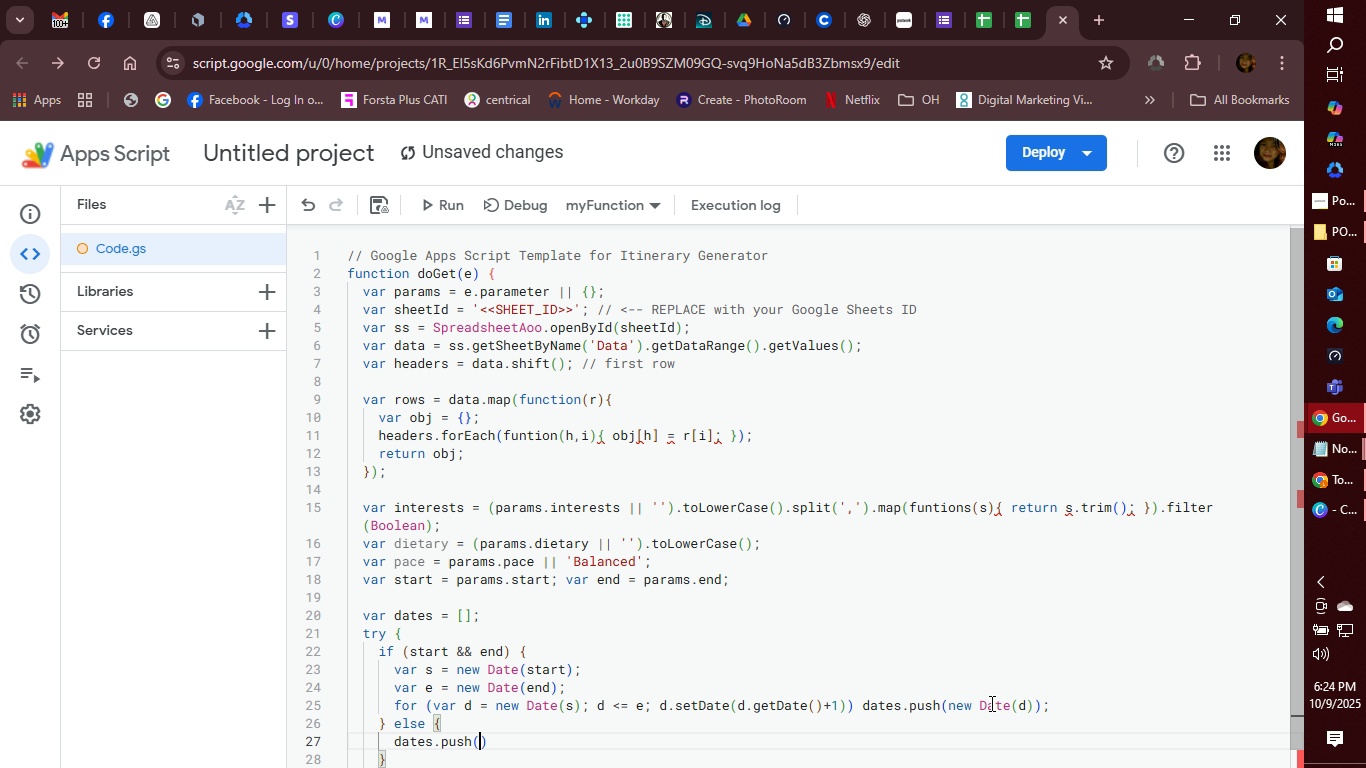 
type((new Date)
 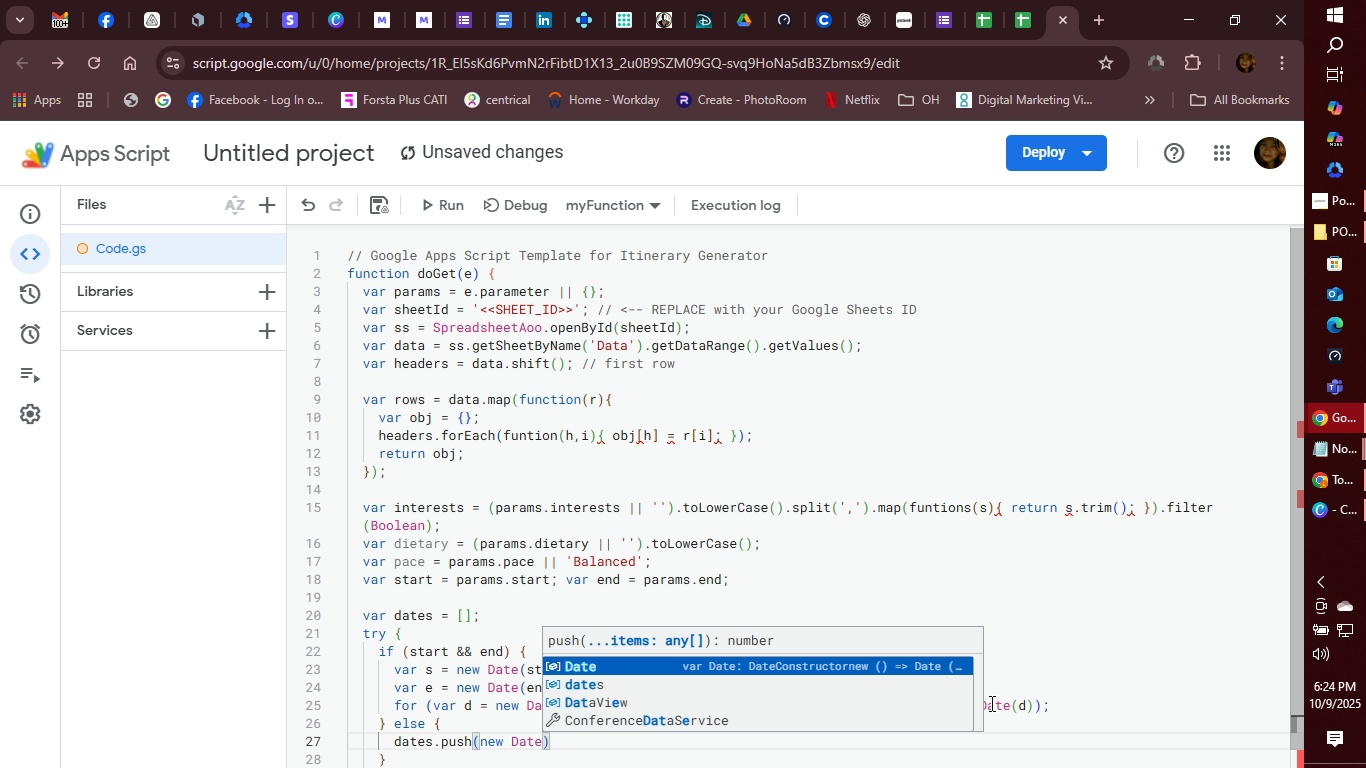 
type((s)
 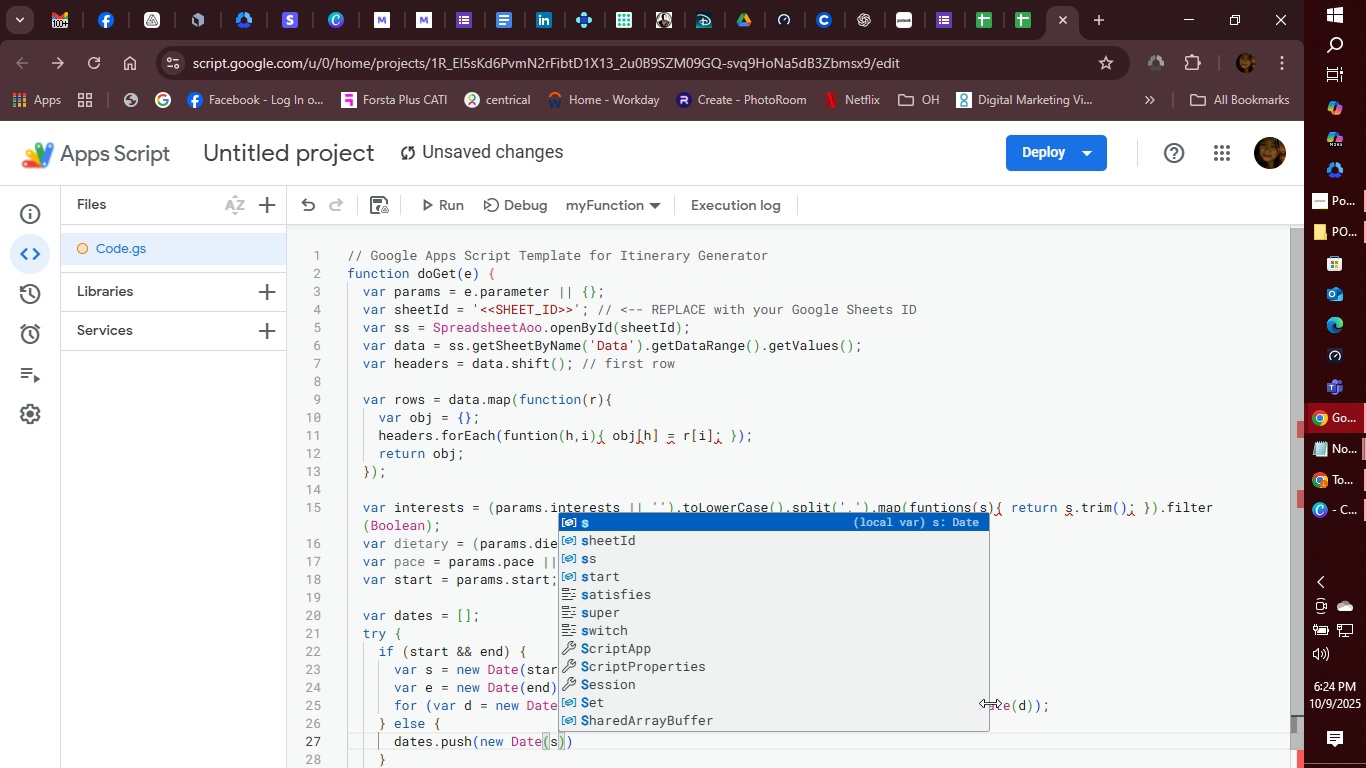 
key(ArrowRight)
 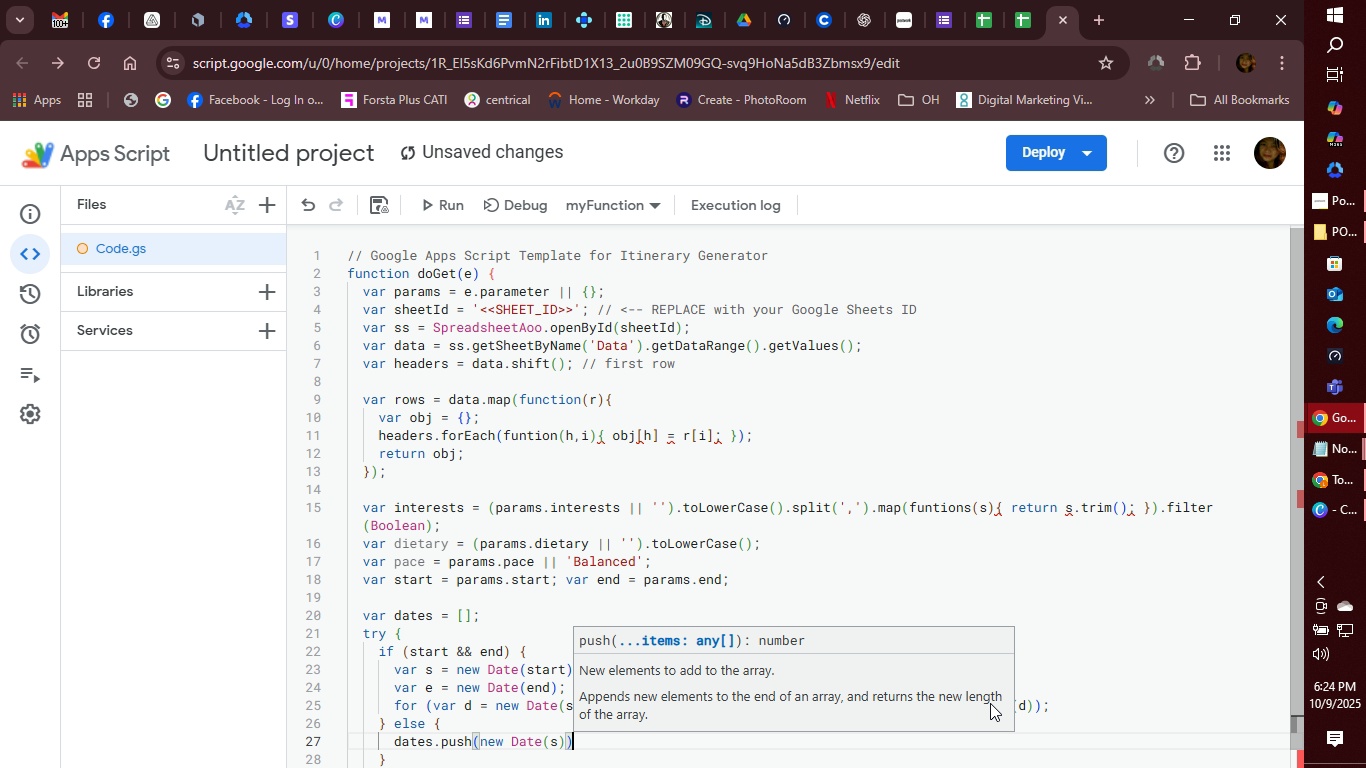 
key(ArrowRight)
 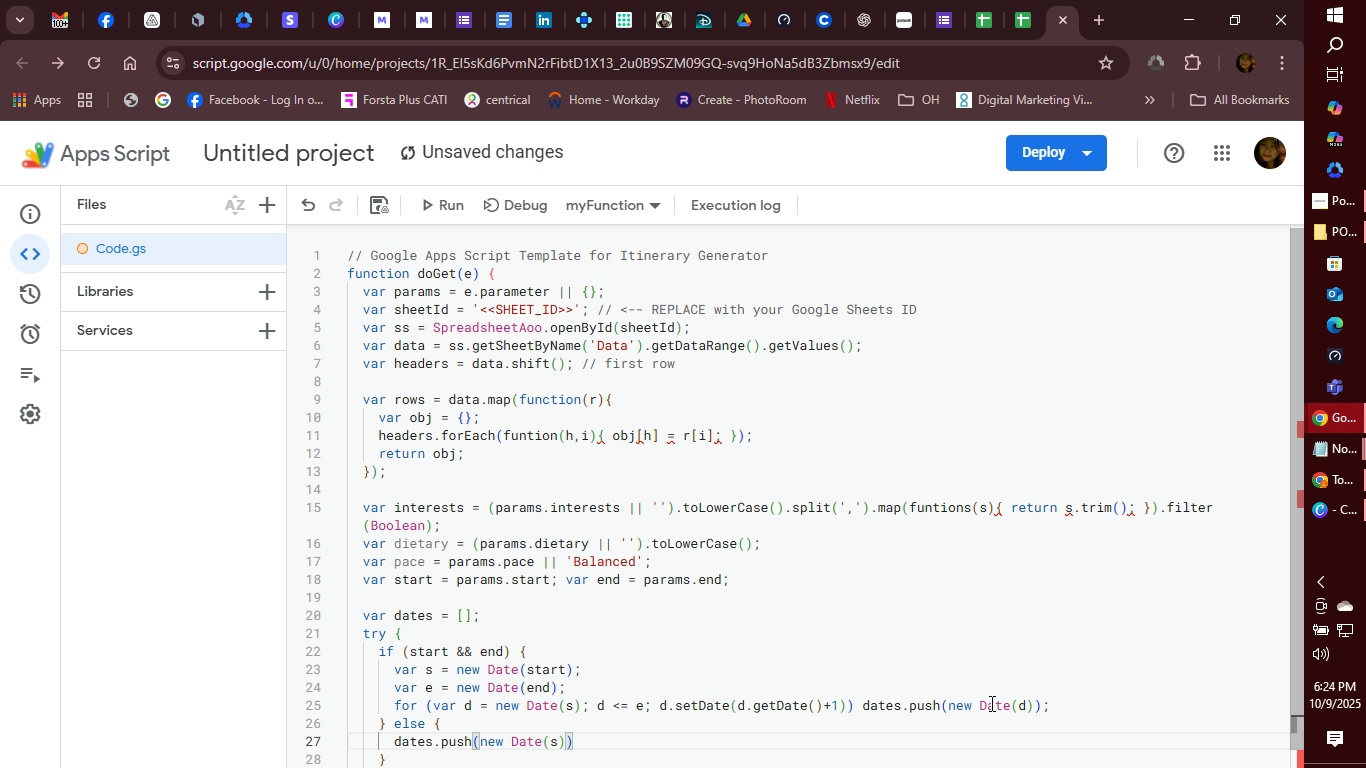 
key(Semicolon)
 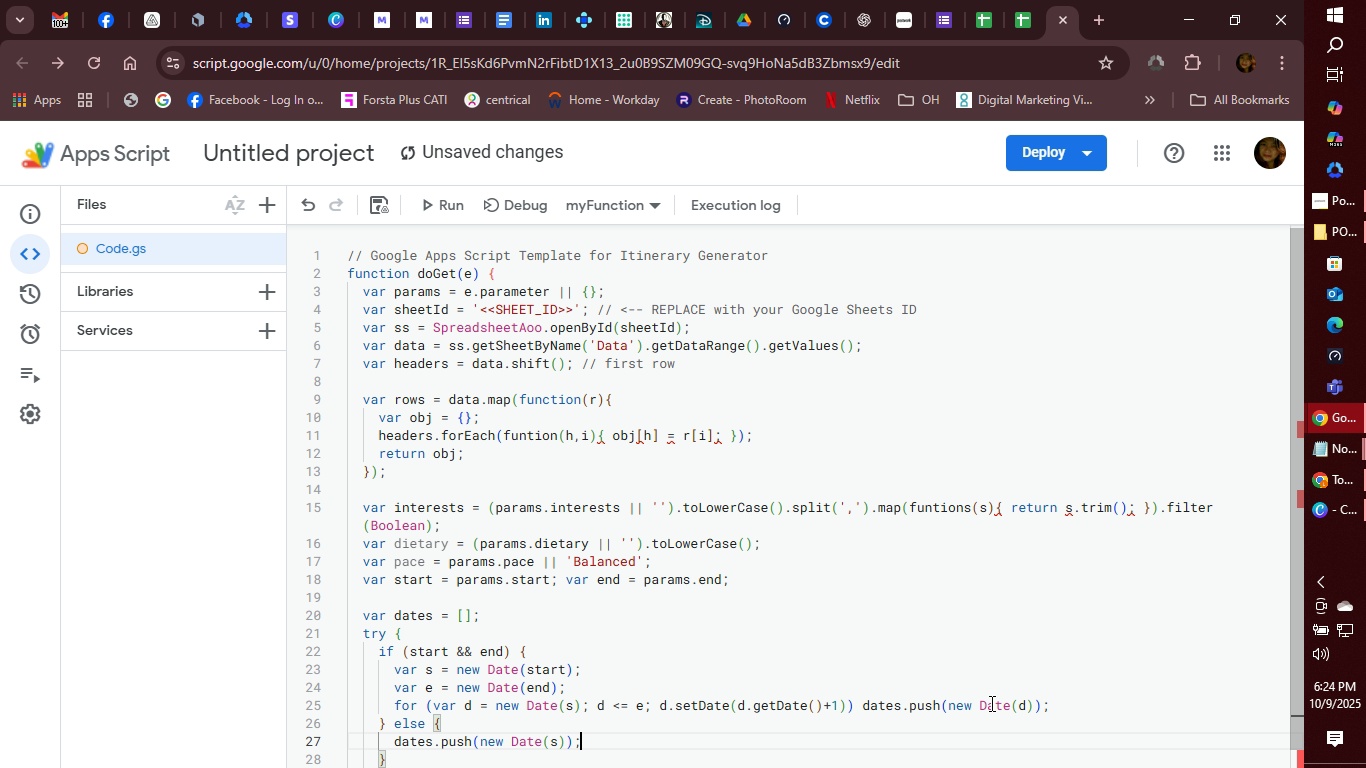 
key(ArrowDown)
 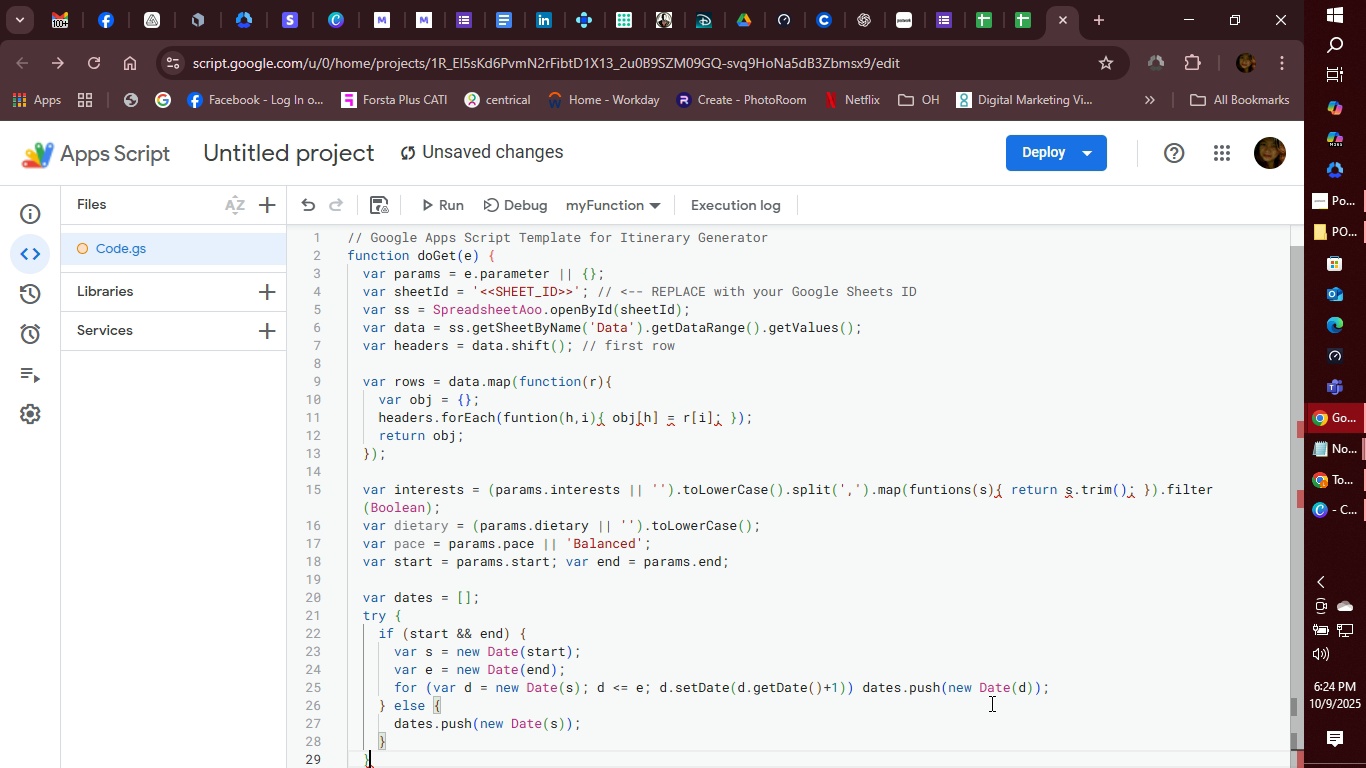 
key(ArrowDown)
 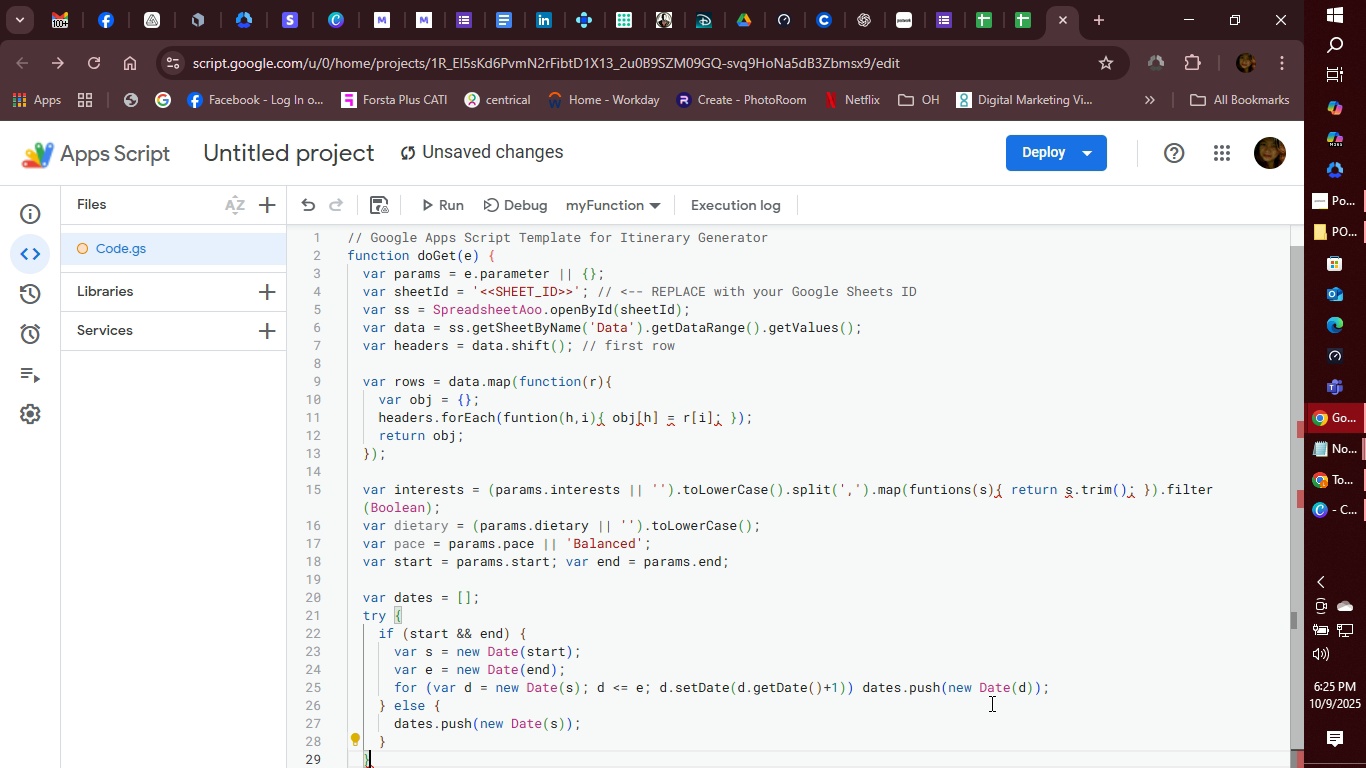 
wait(5.2)
 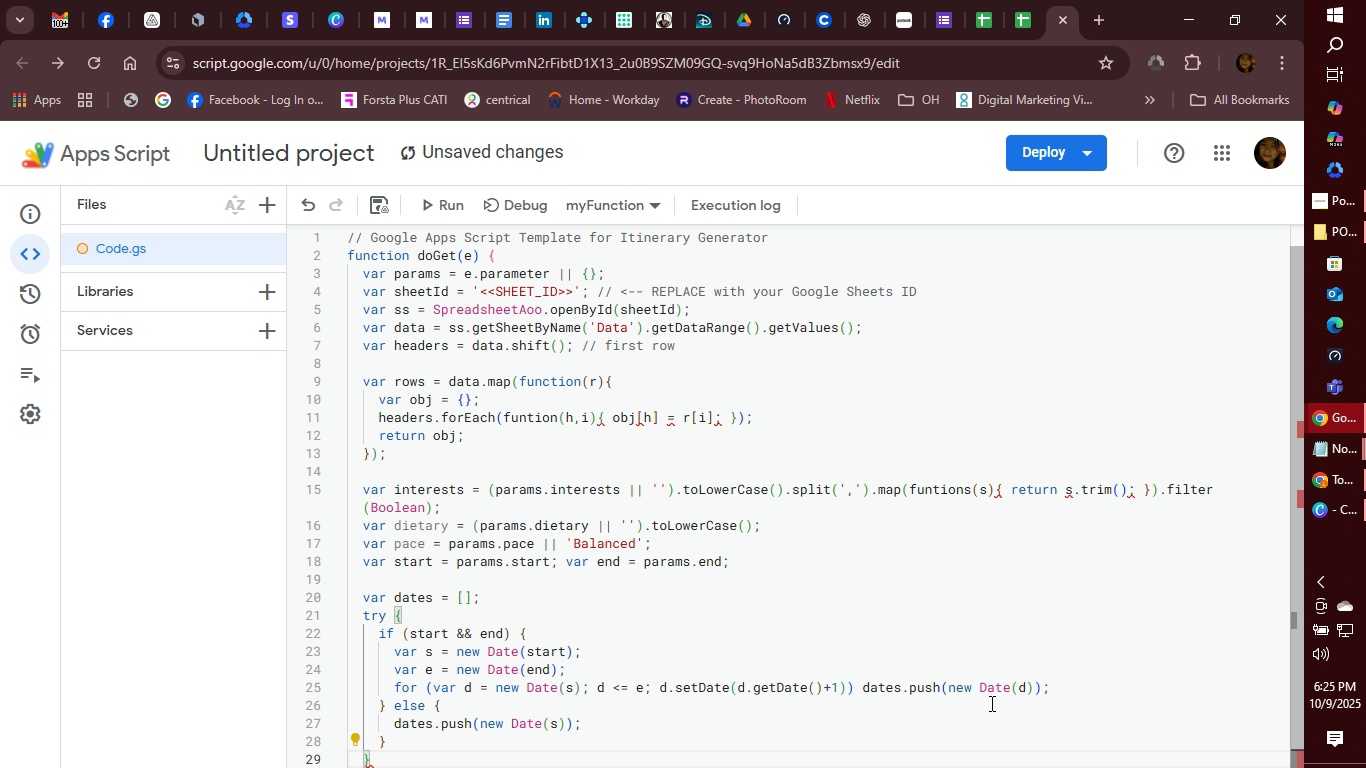 
type( catch)
 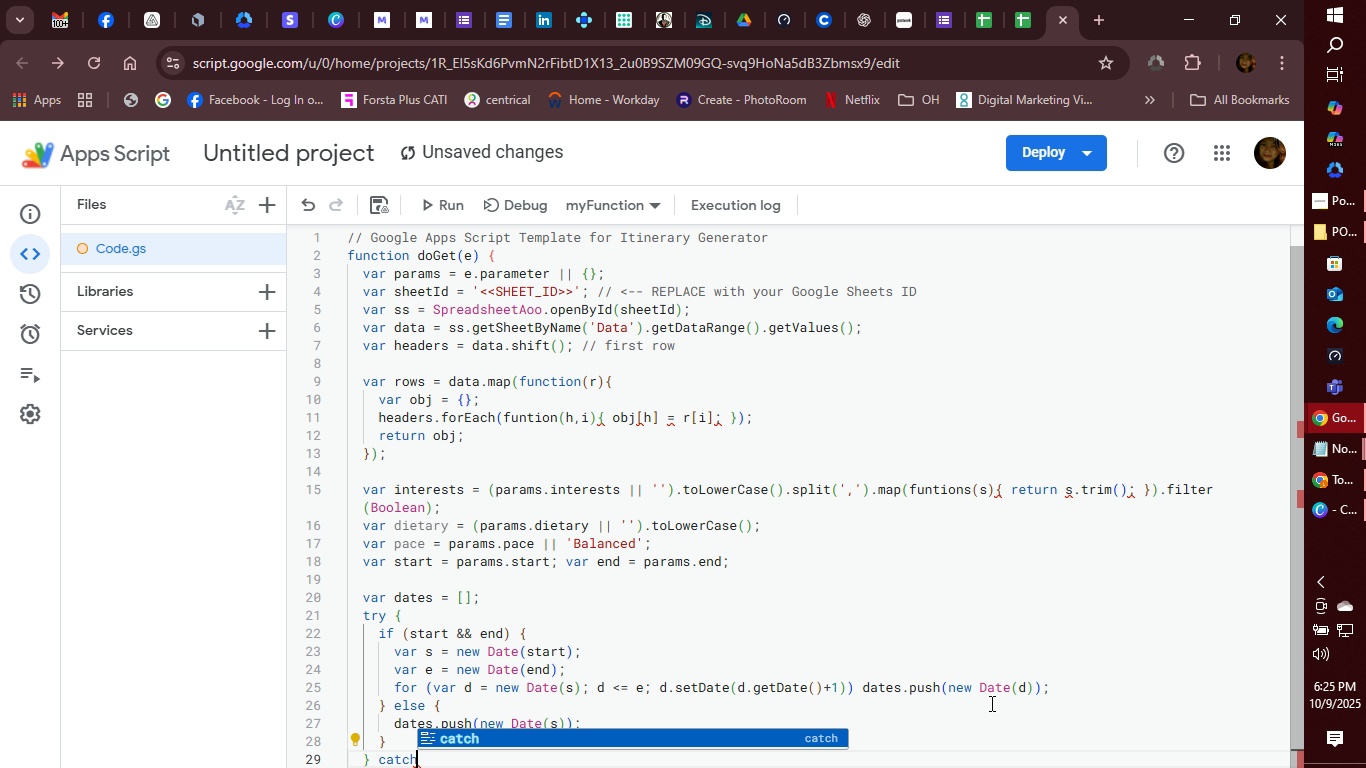 
type((err)
 